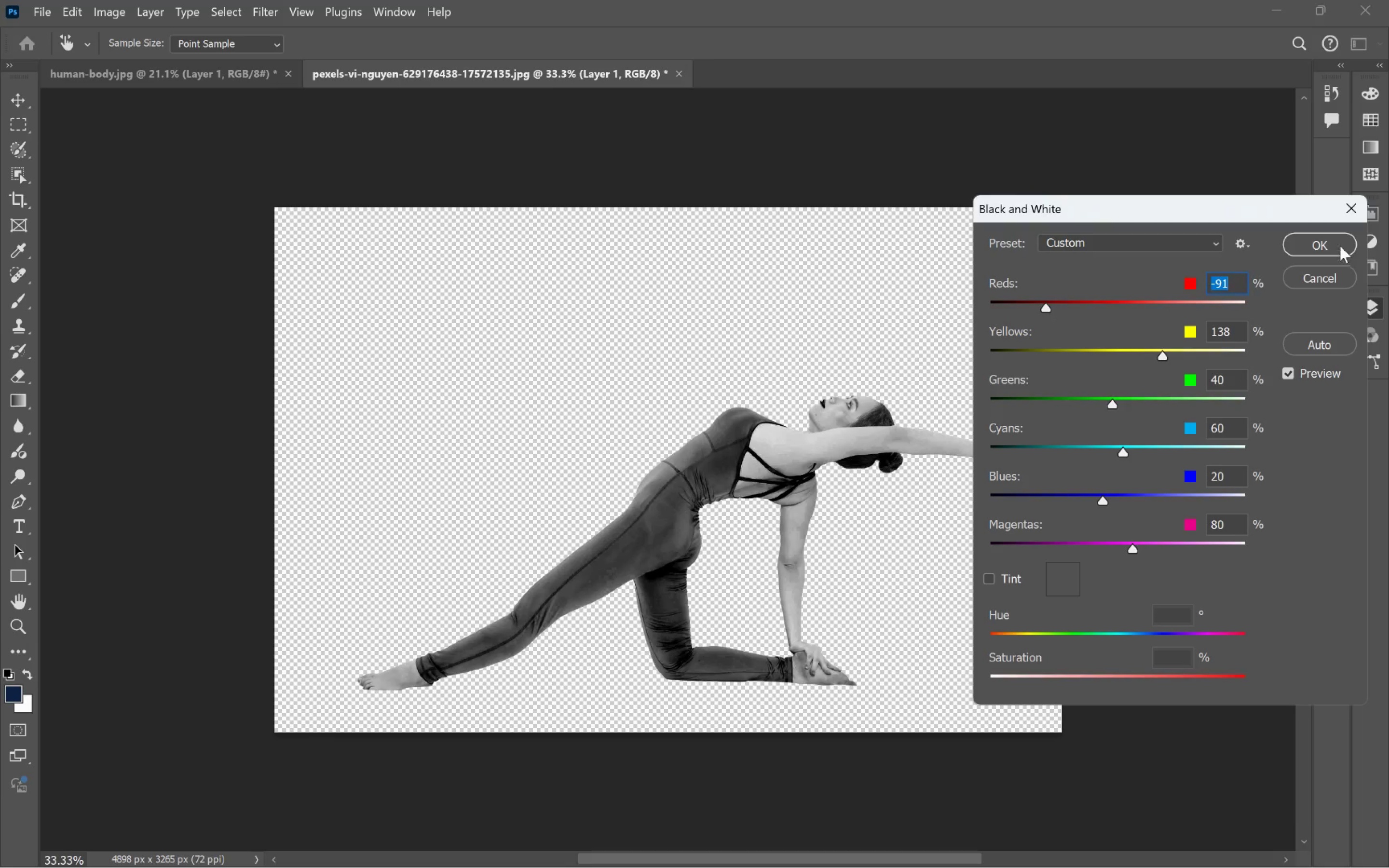 
left_click([1318, 243])
 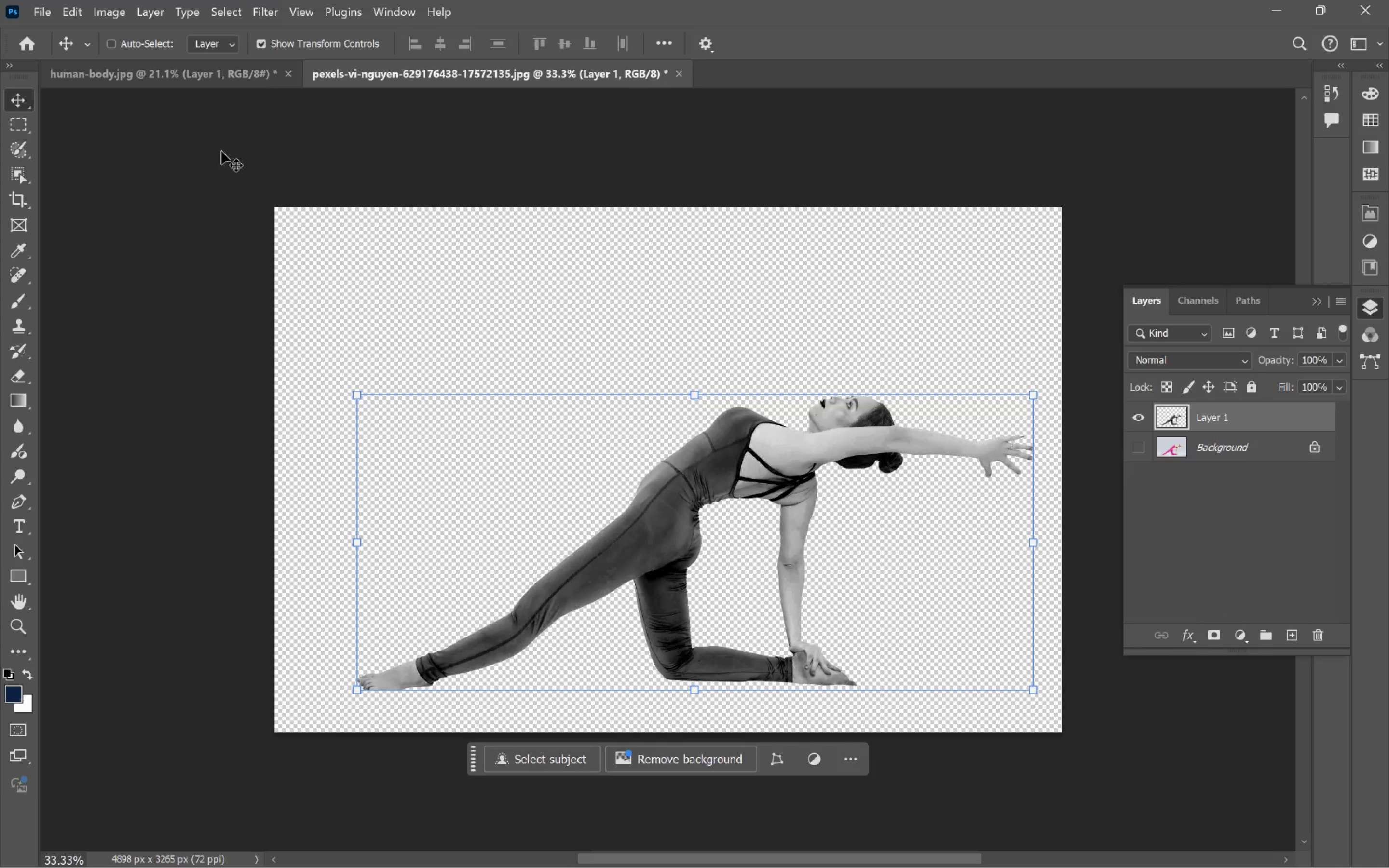 
left_click([45, 12])
 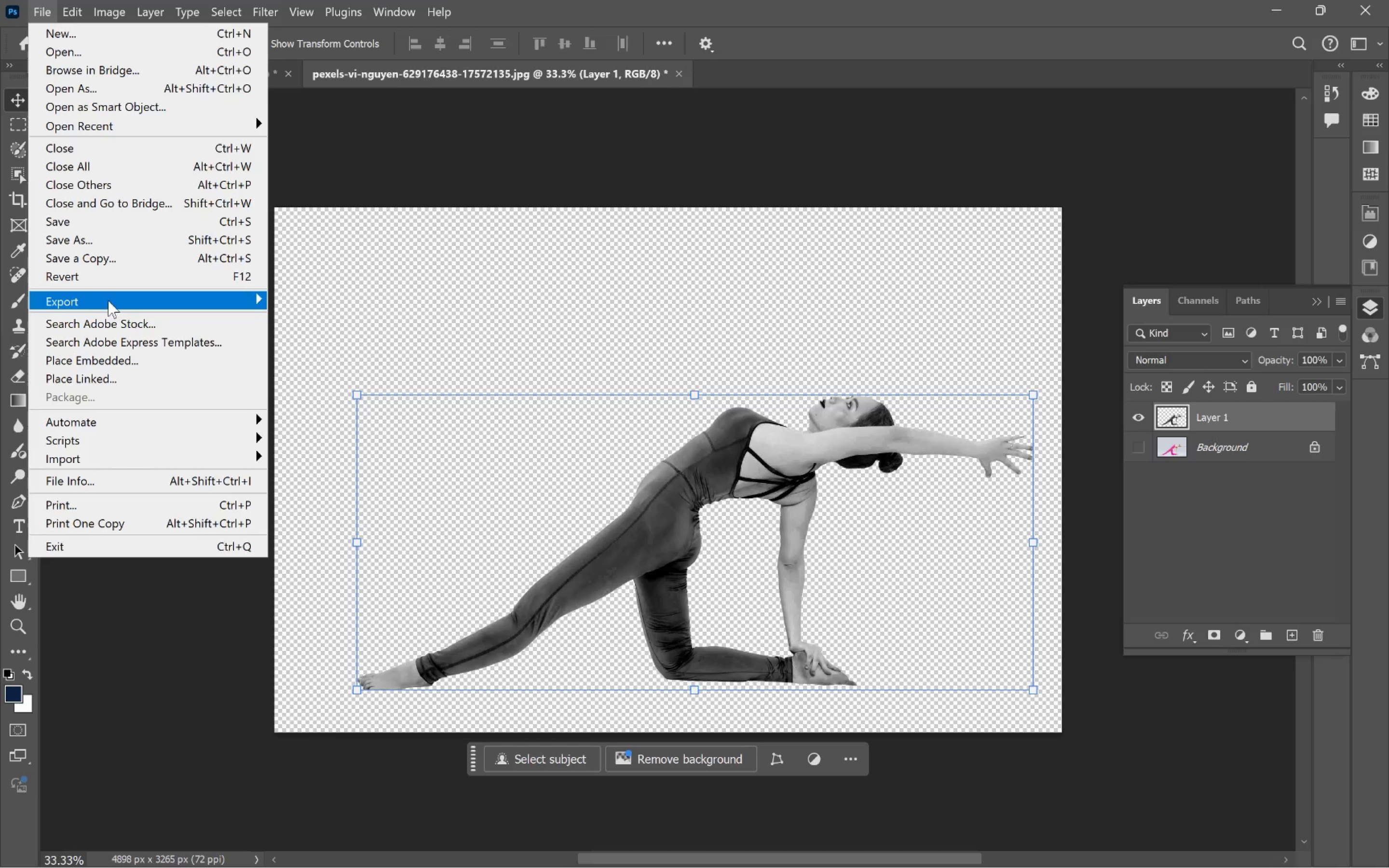 
wait(5.56)
 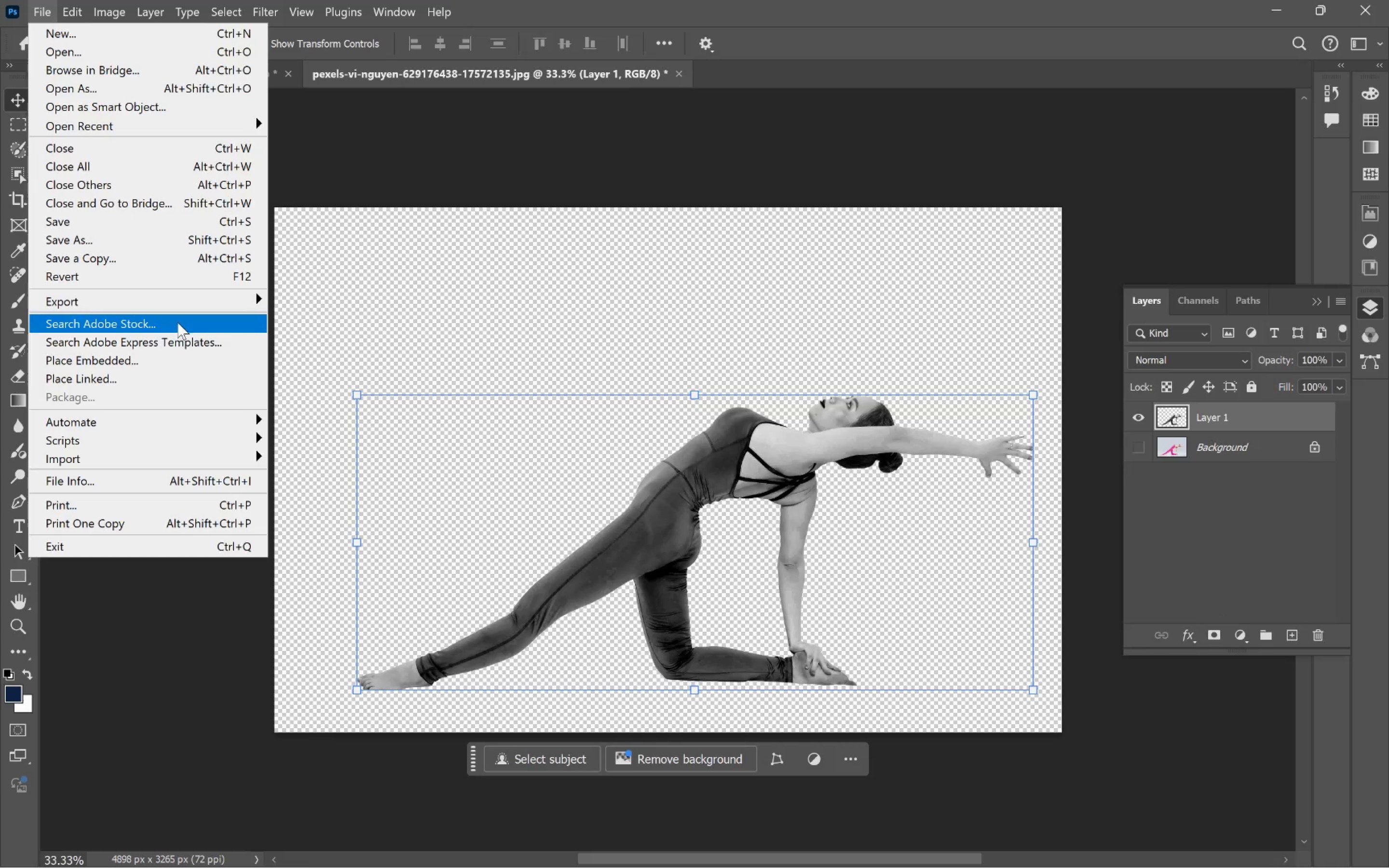 
left_click([362, 324])
 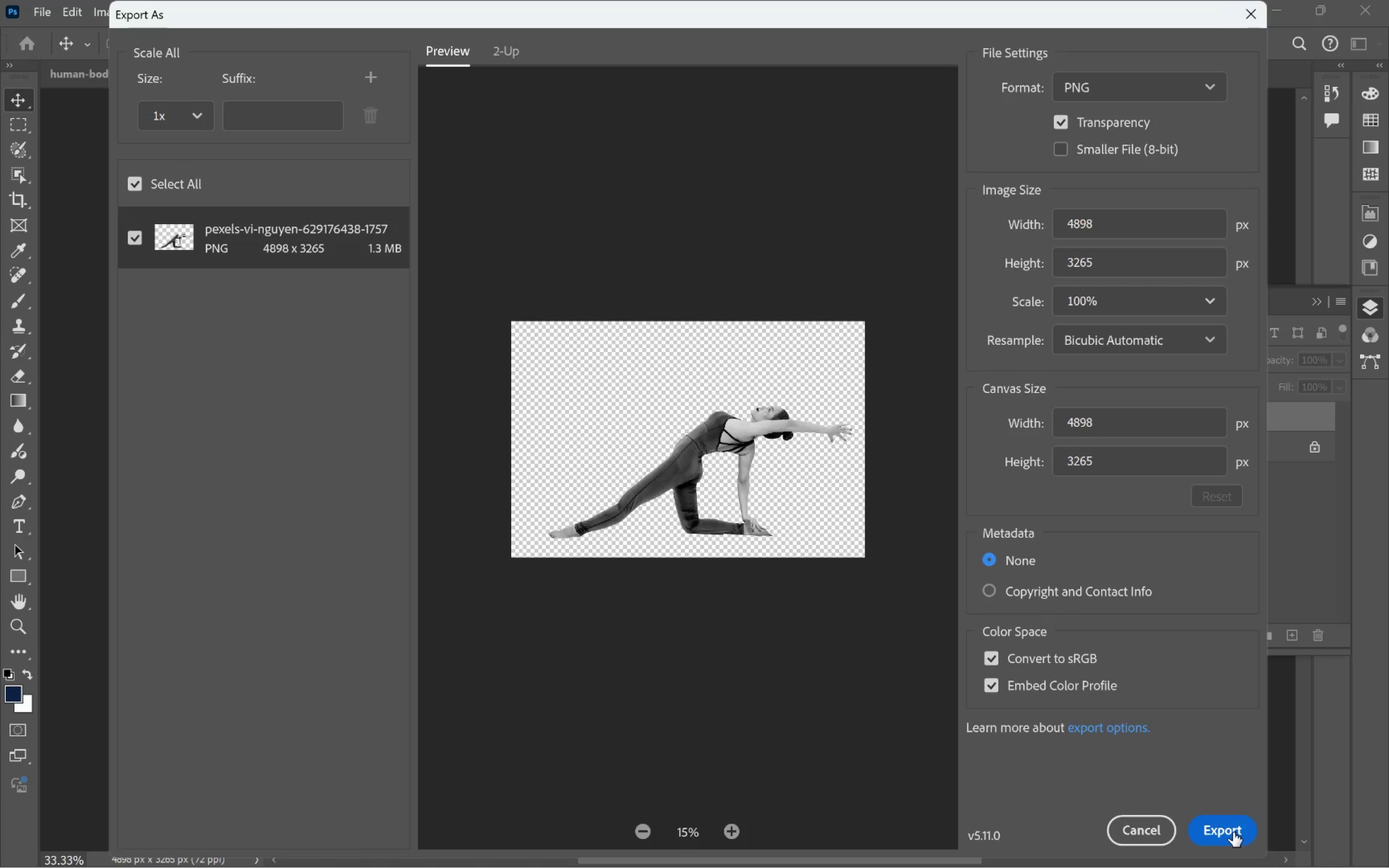 
left_click([1233, 832])
 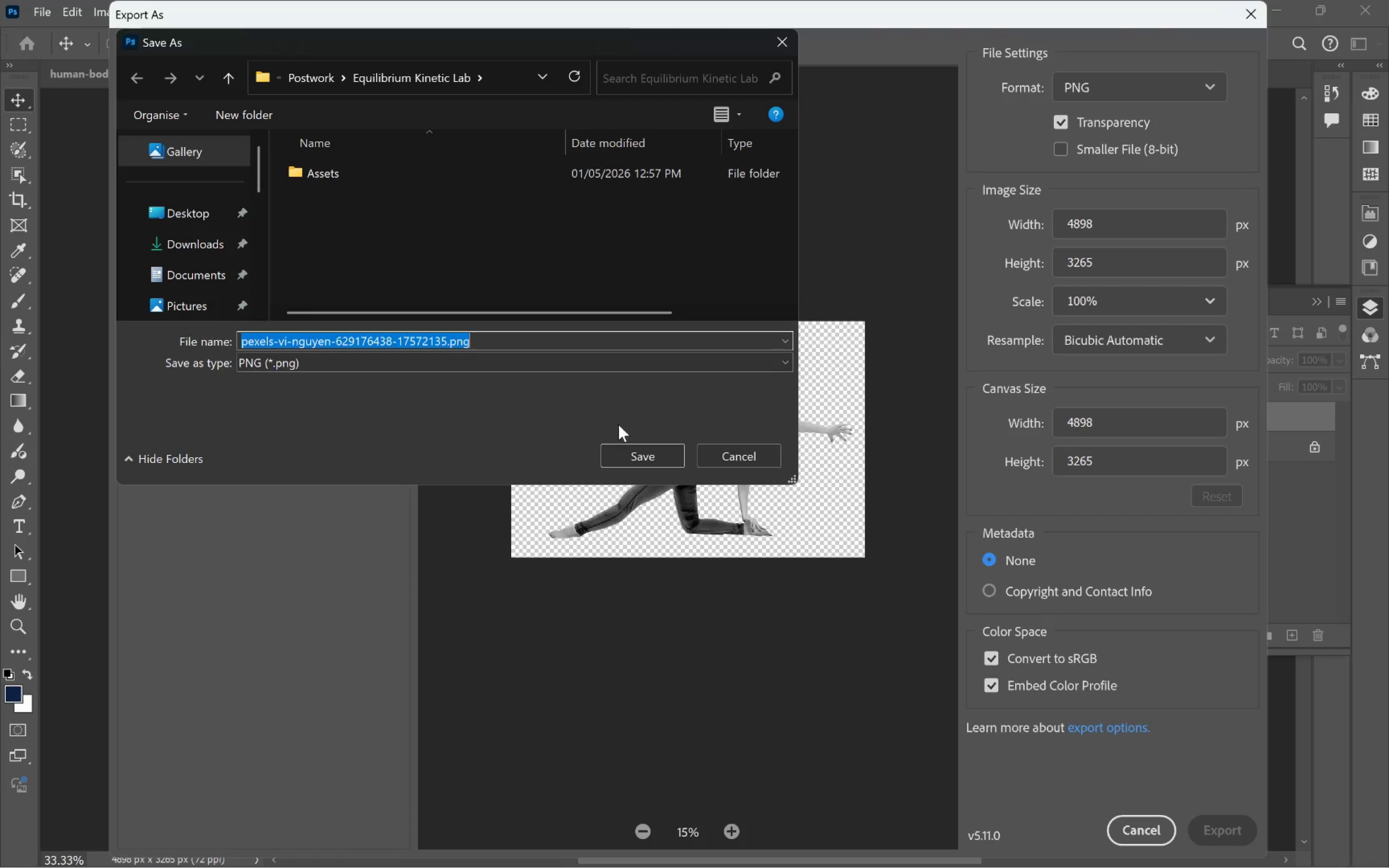 
left_click([645, 461])
 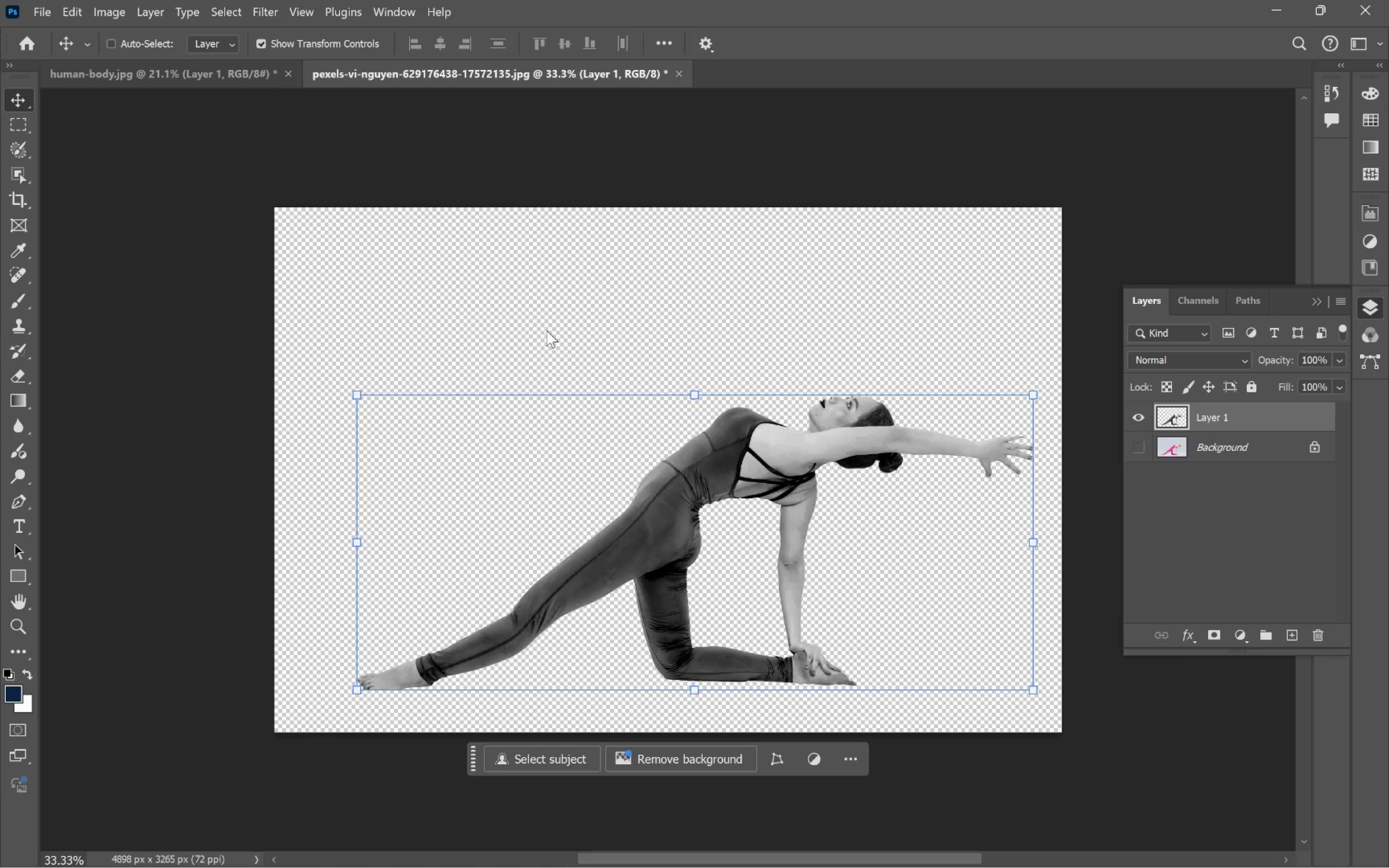 
key(Alt+Tab)
 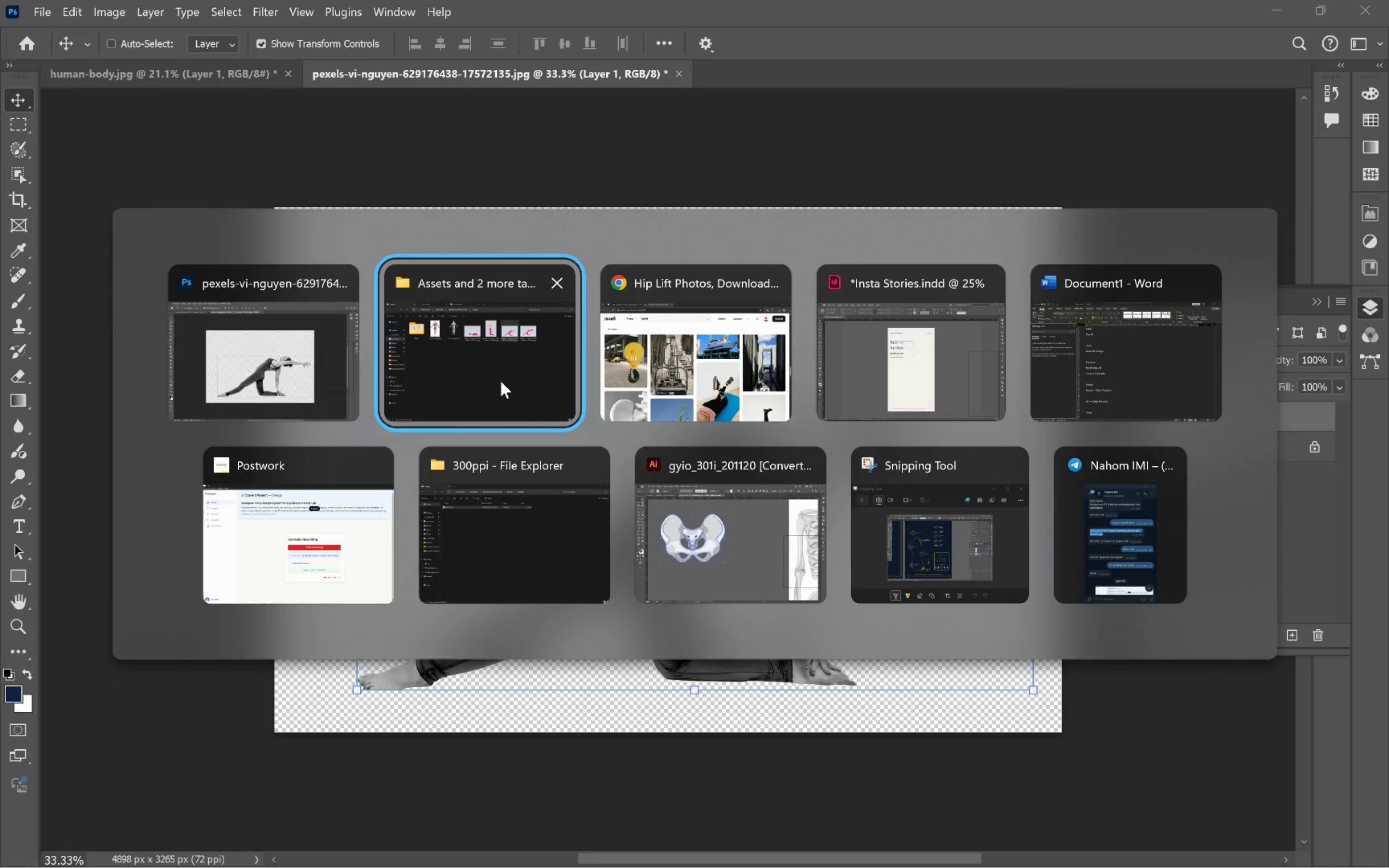 
left_click([556, 433])
 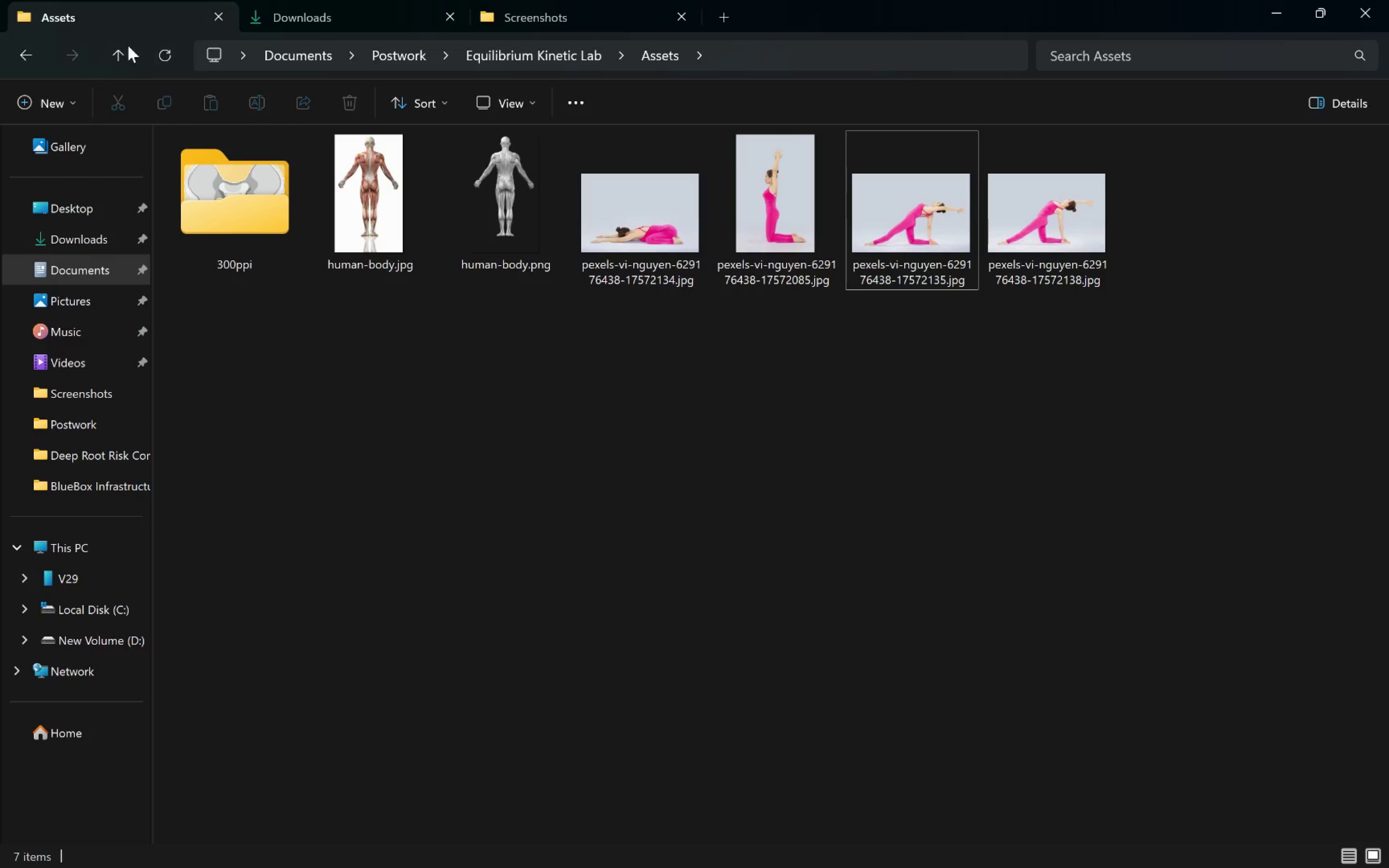 
left_click([113, 47])
 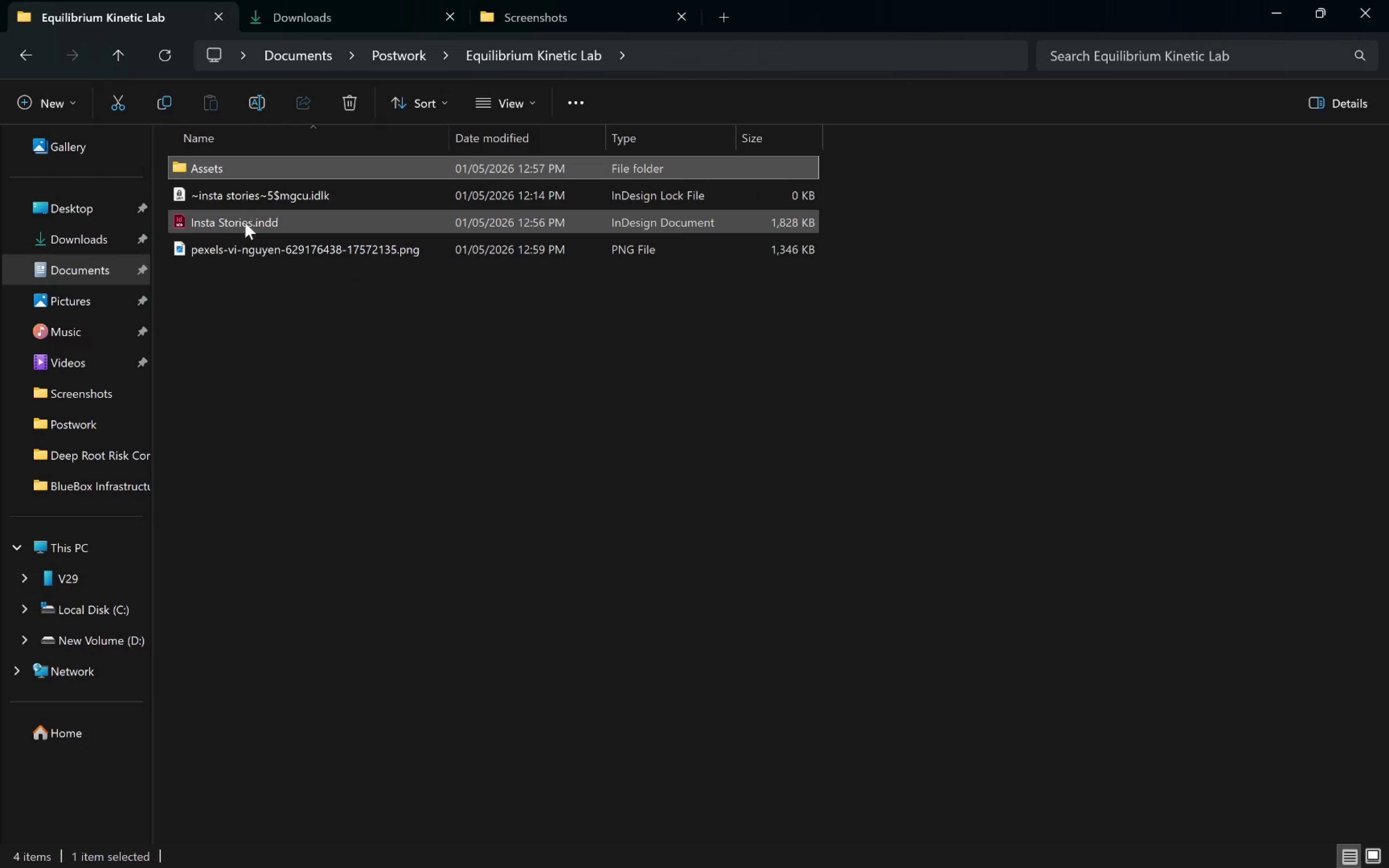 
left_click([234, 249])
 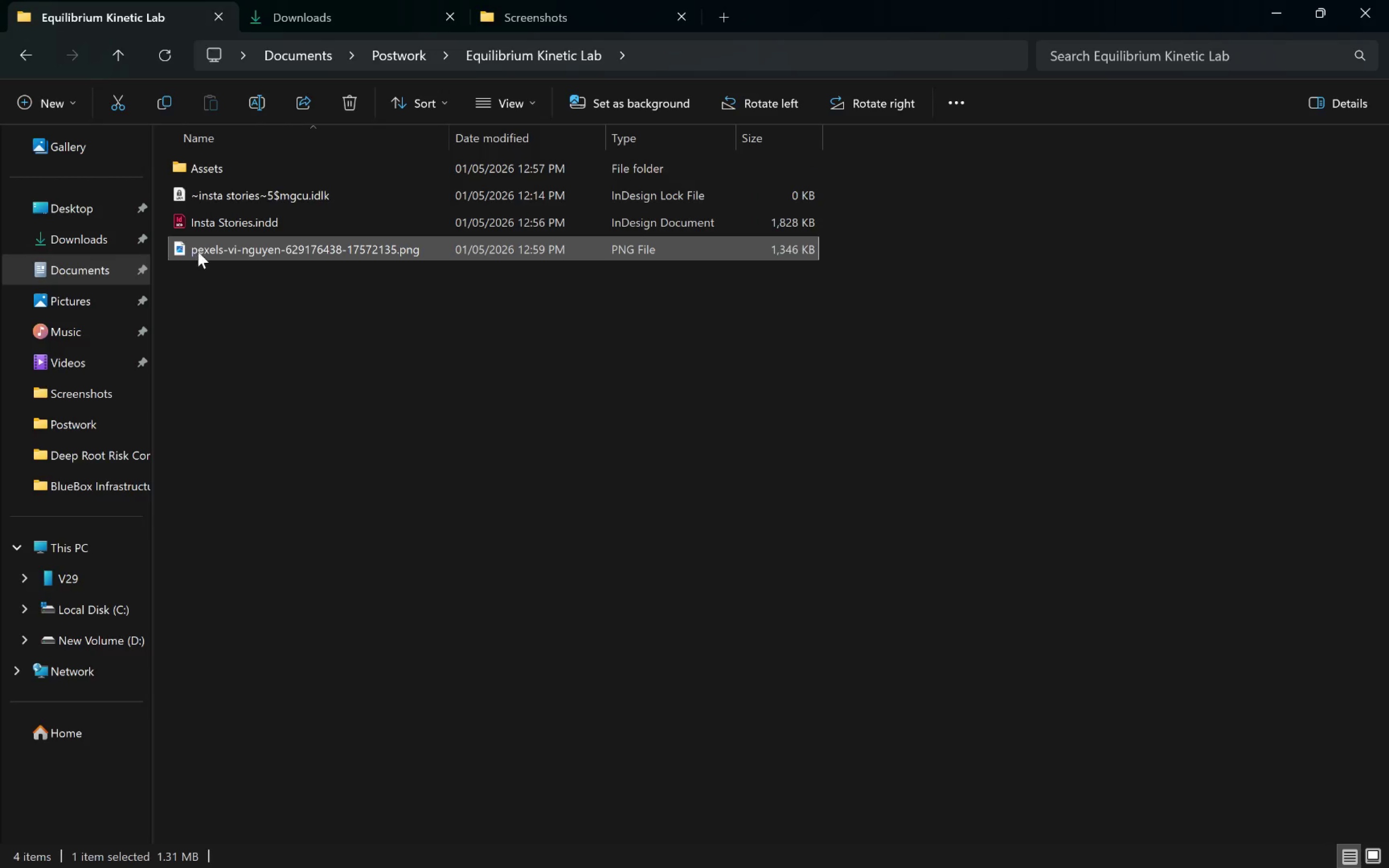 
left_click_drag(start_coordinate=[209, 252], to_coordinate=[263, 163])
 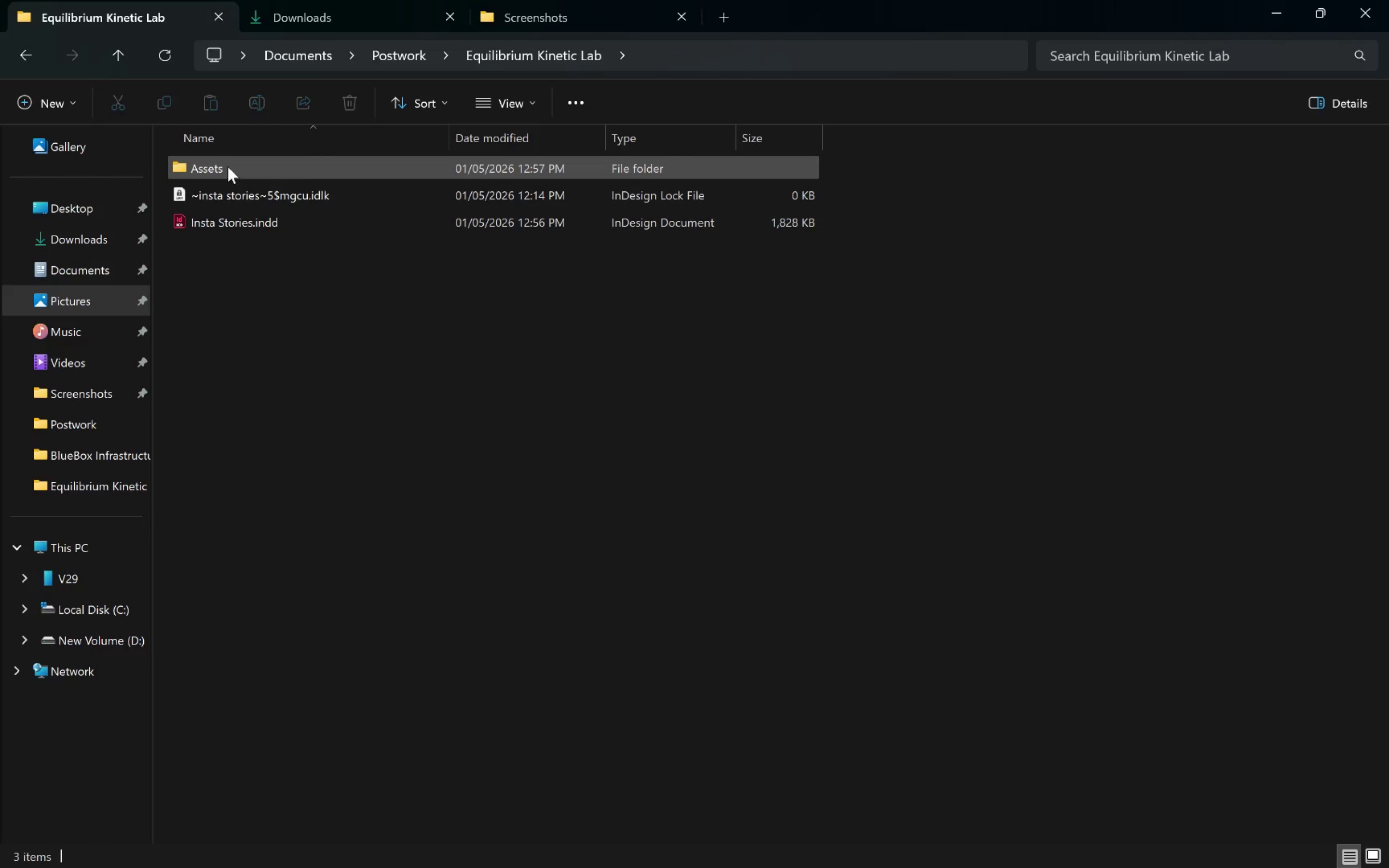 
double_click([228, 166])
 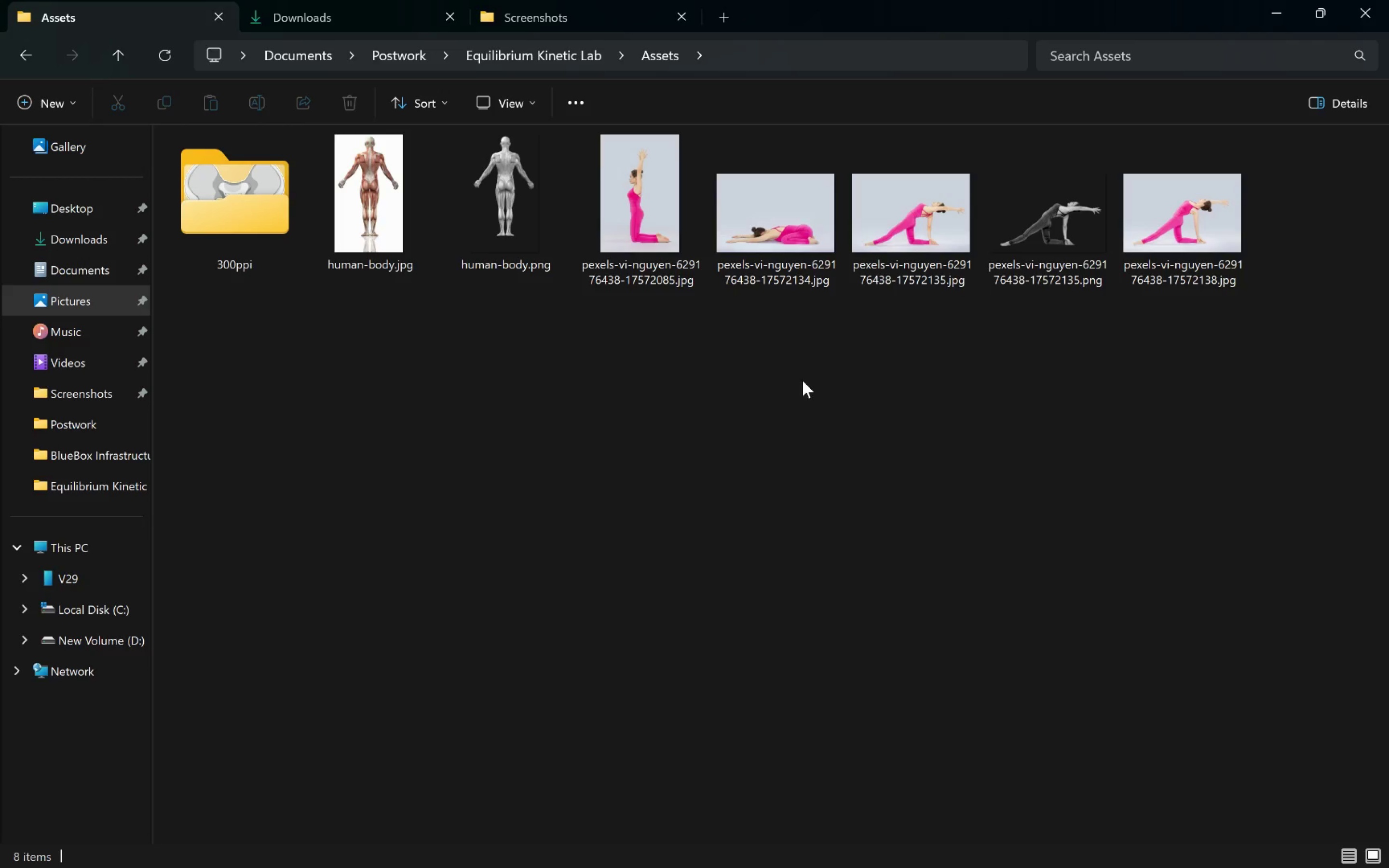 
left_click([994, 404])
 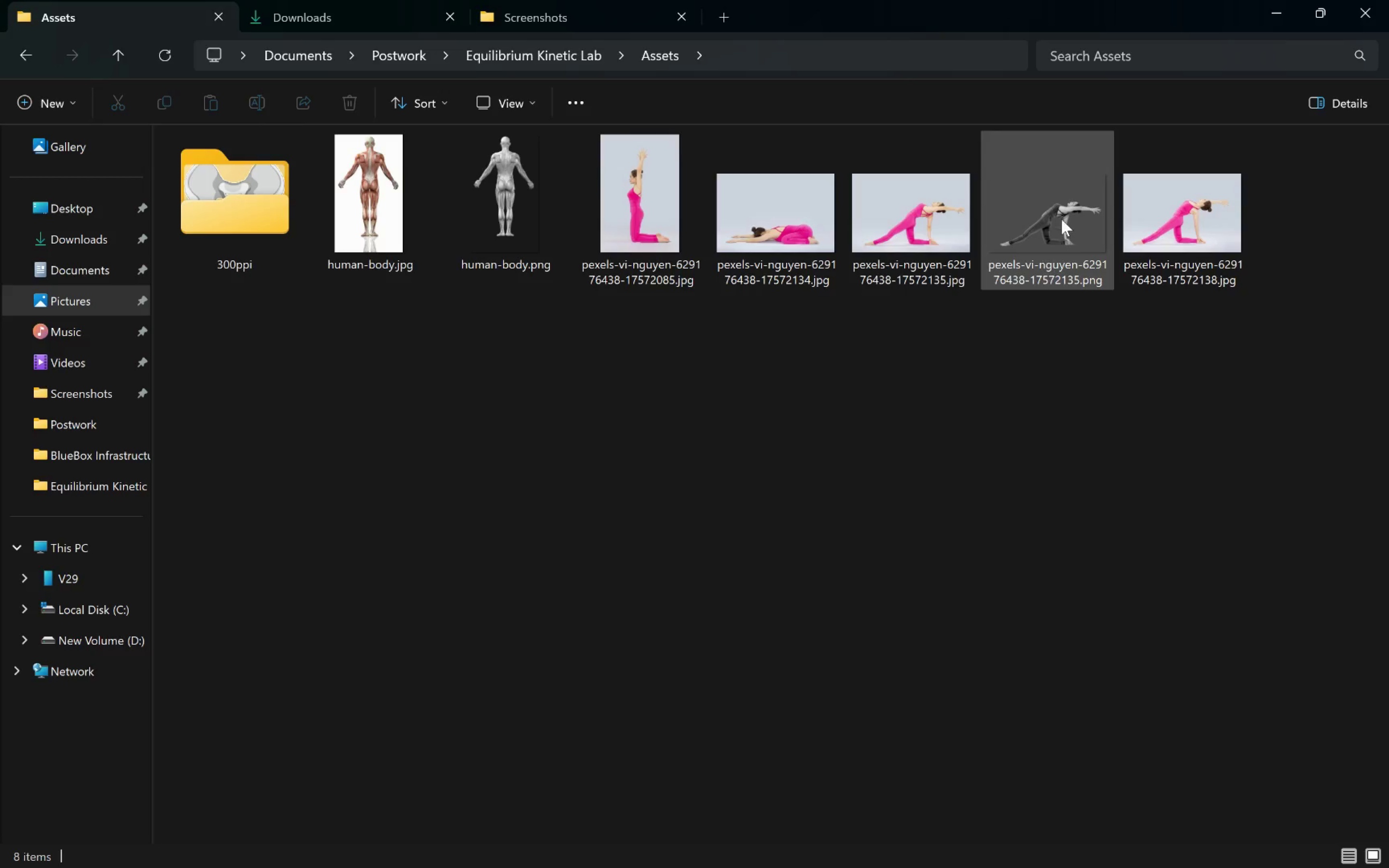 
left_click([1061, 214])
 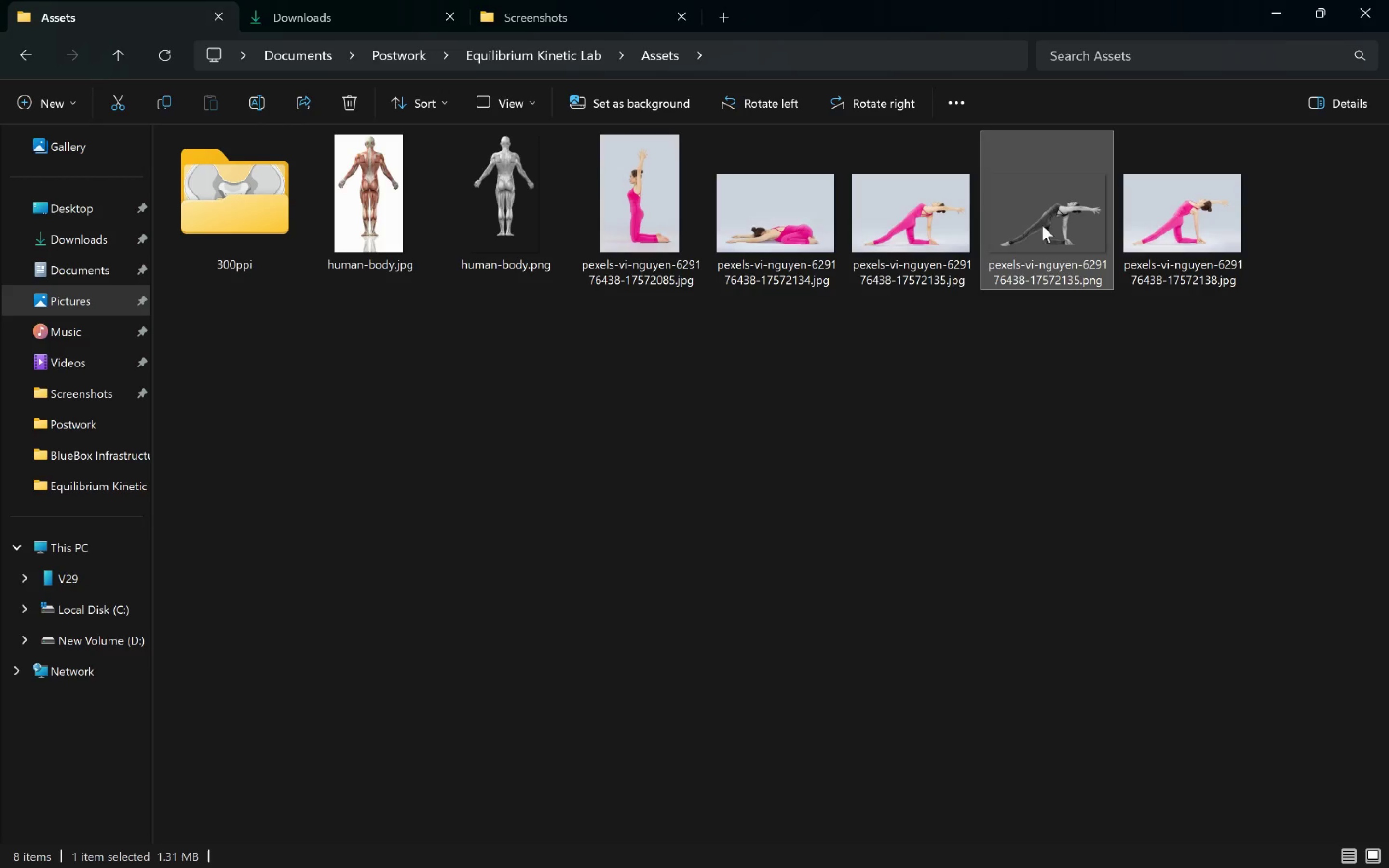 
left_click_drag(start_coordinate=[1045, 223], to_coordinate=[743, 541])
 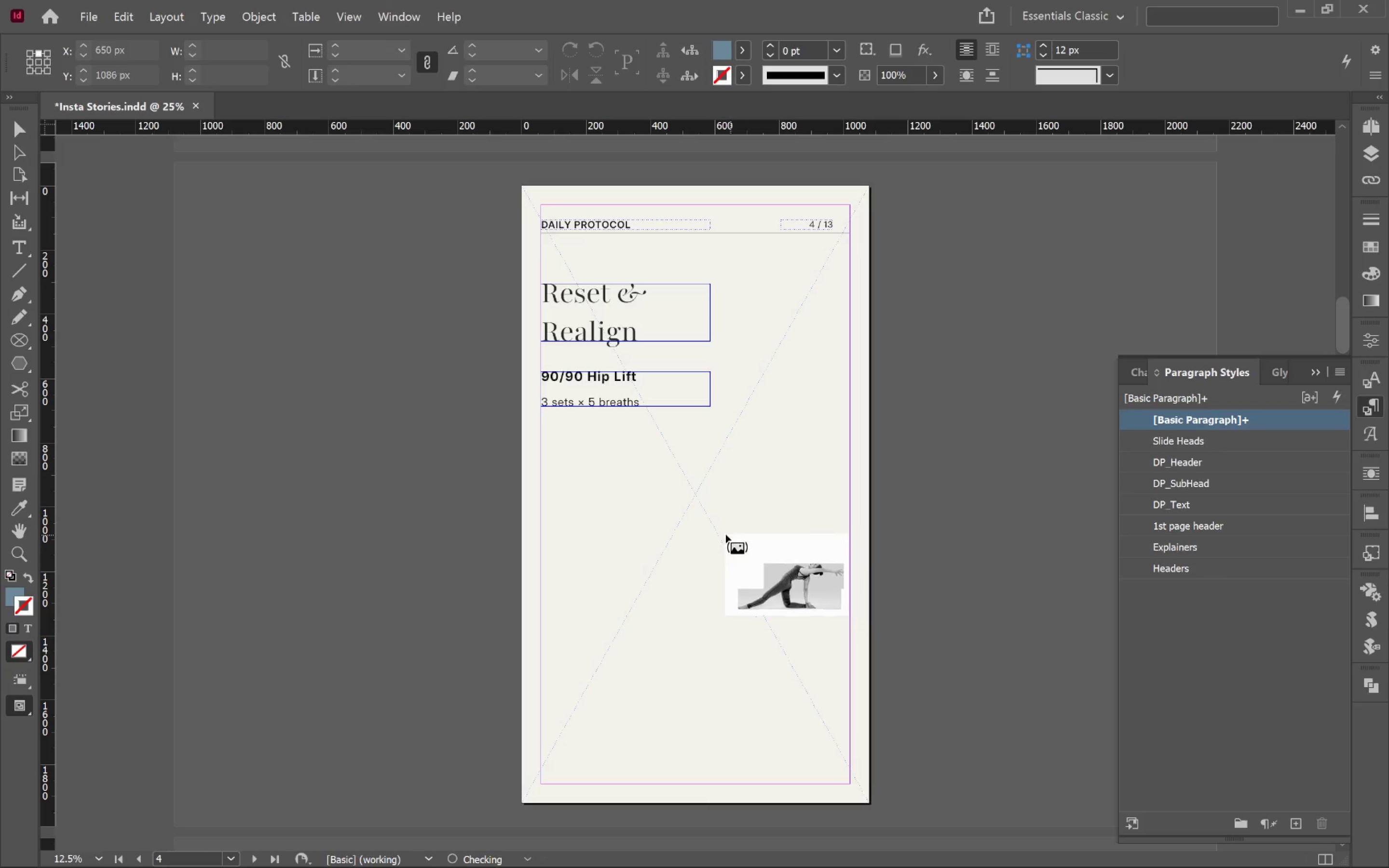 
key(Alt+Tab)
 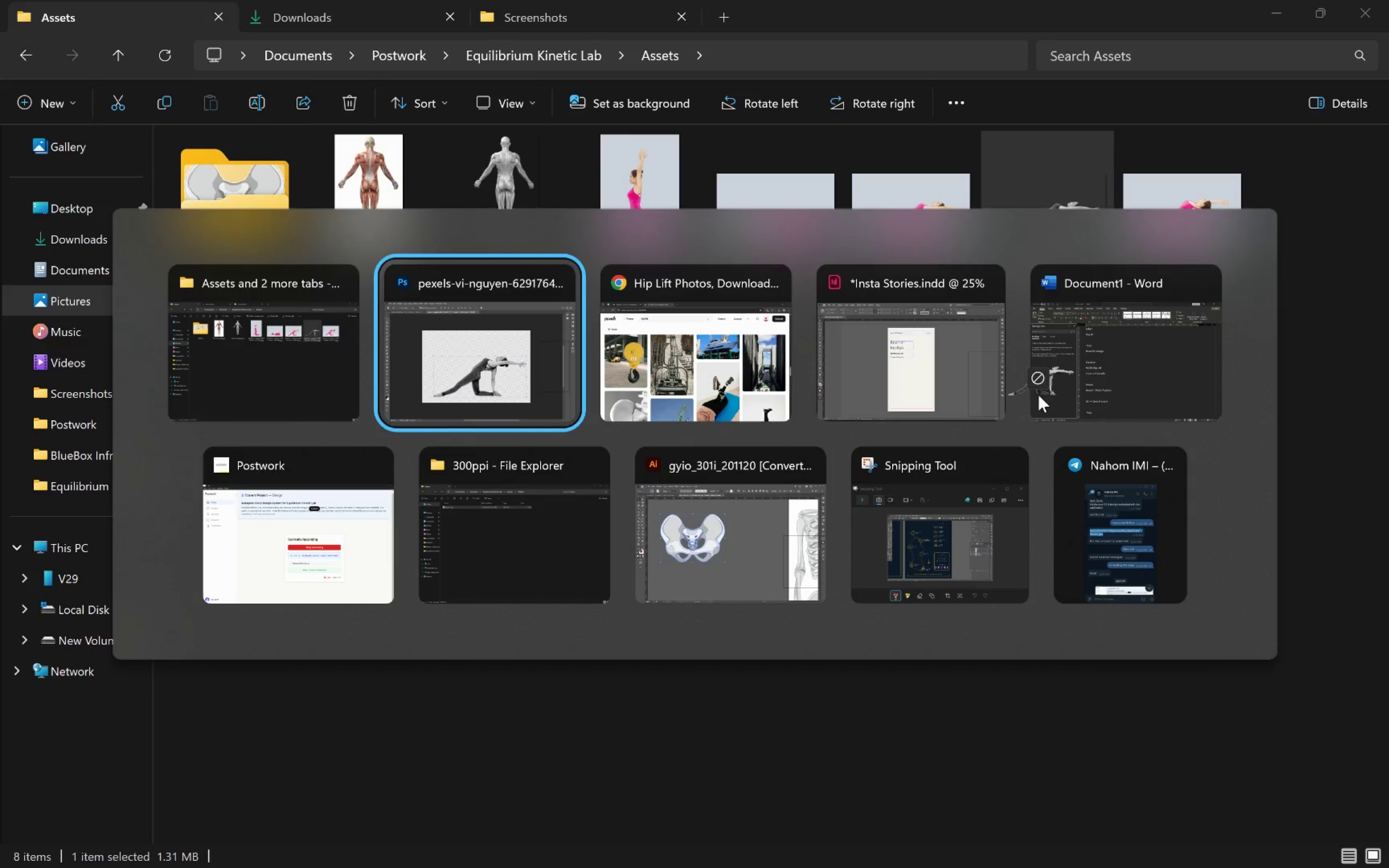 
key(Alt+Tab)
 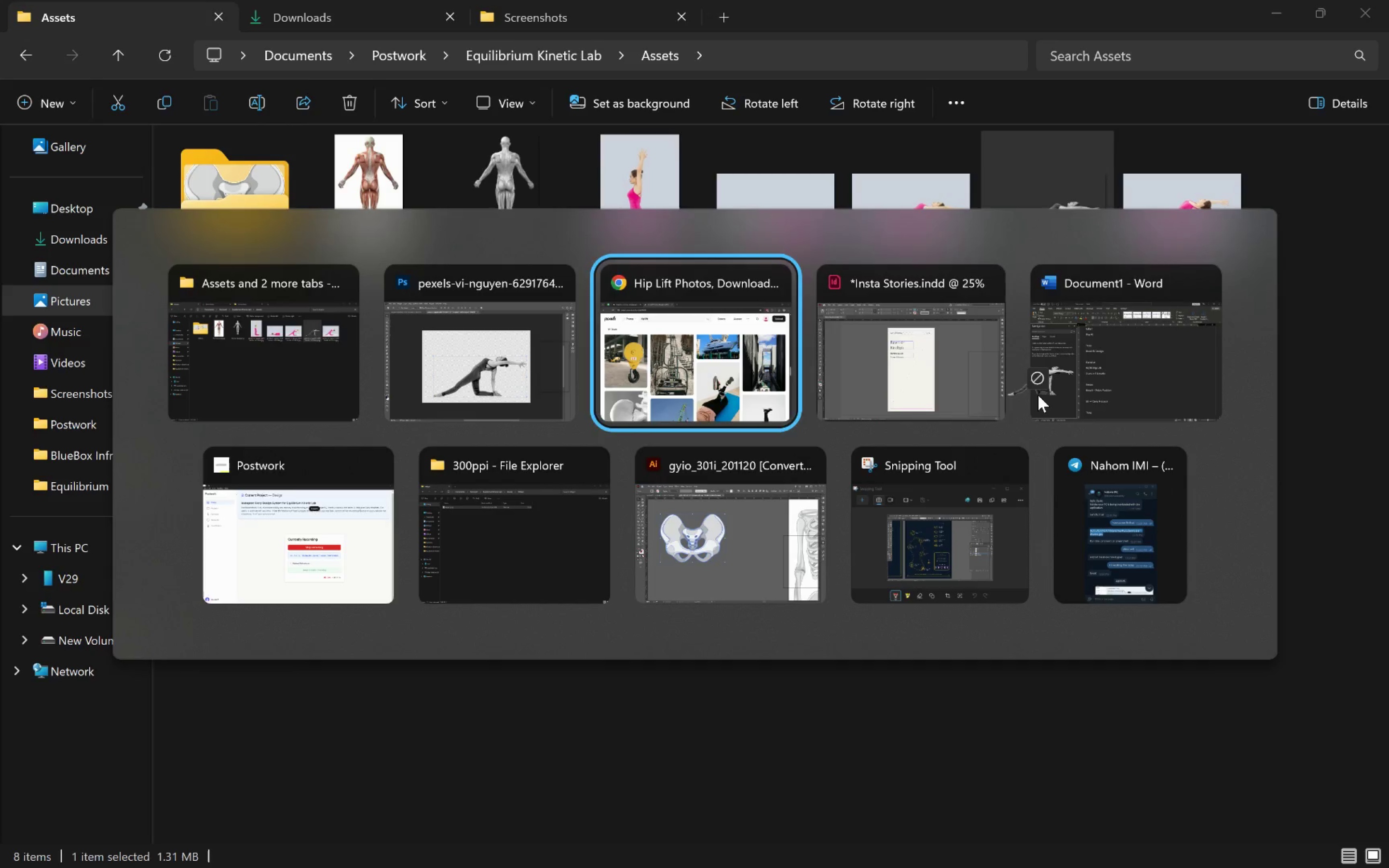 
key(Alt+Tab)
 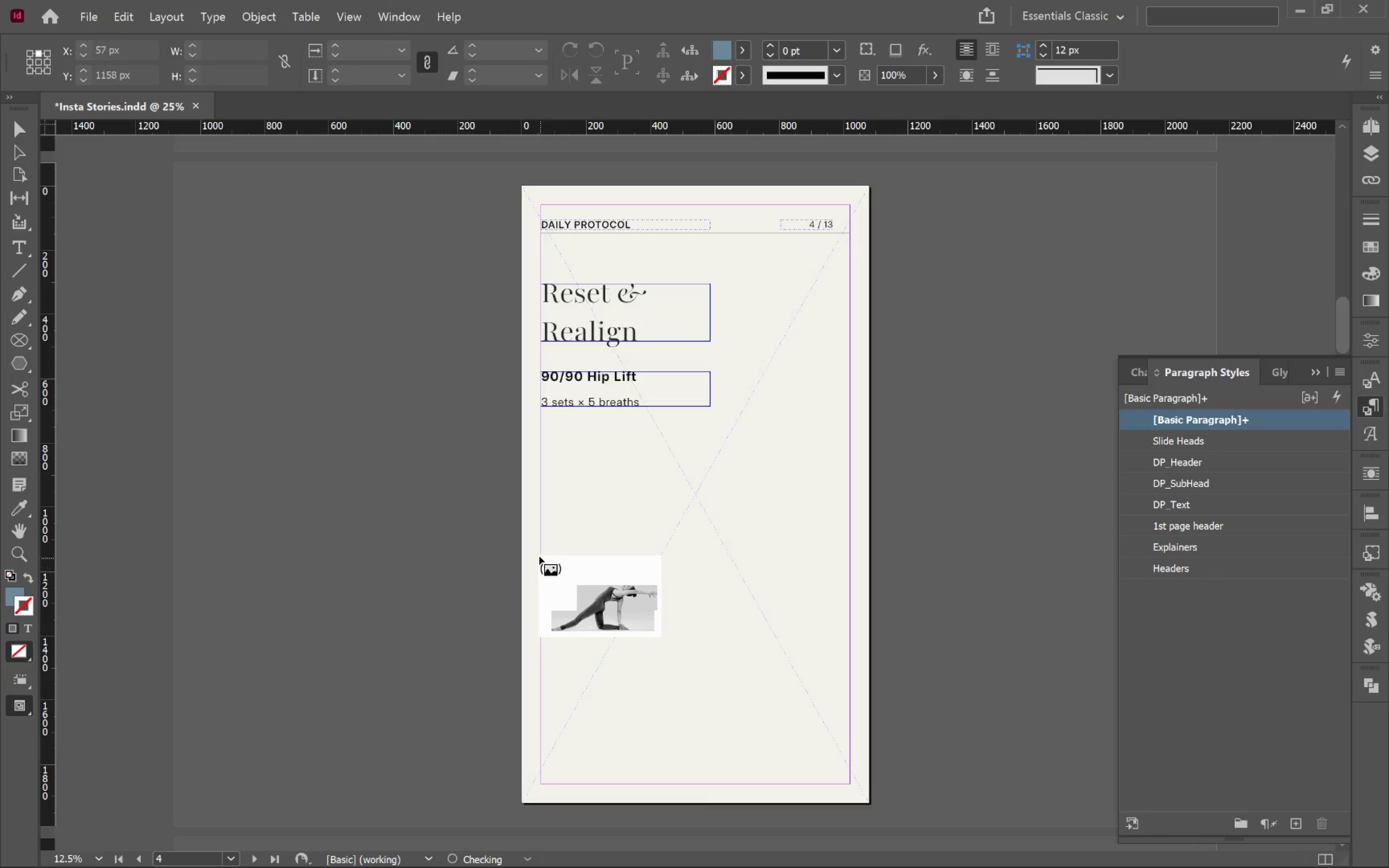 
left_click_drag(start_coordinate=[523, 534], to_coordinate=[870, 677])
 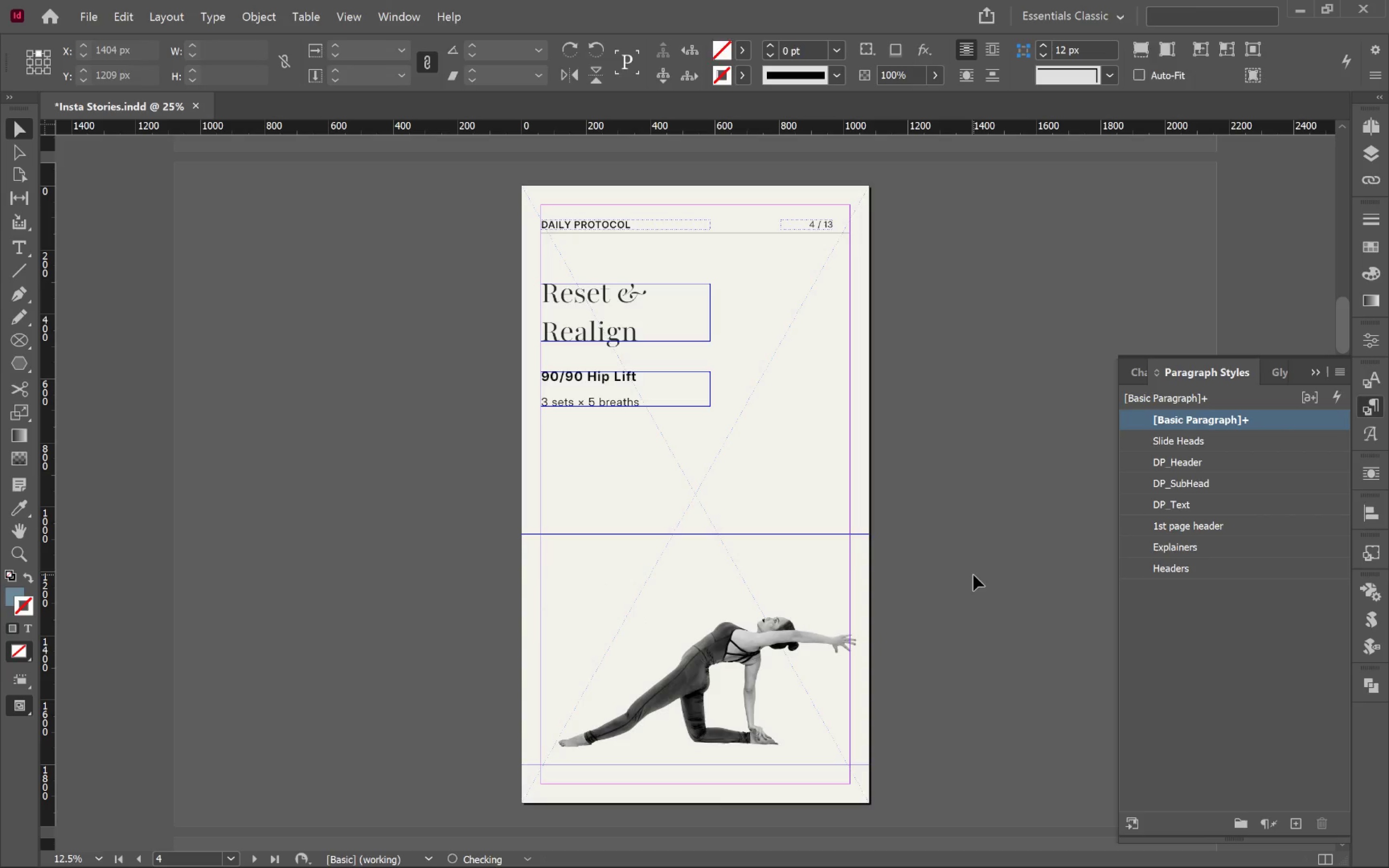 
key(W)
 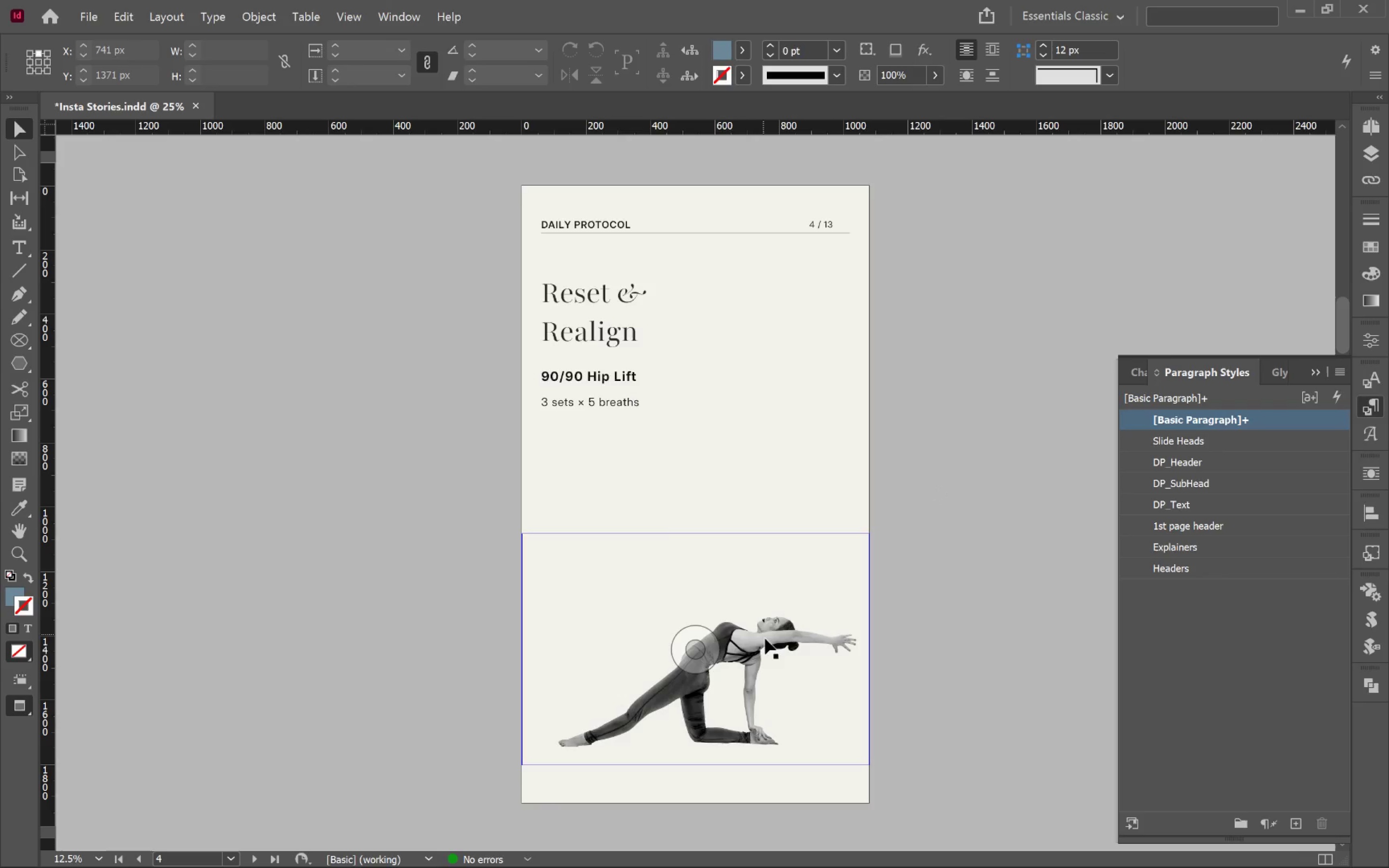 
wait(5.88)
 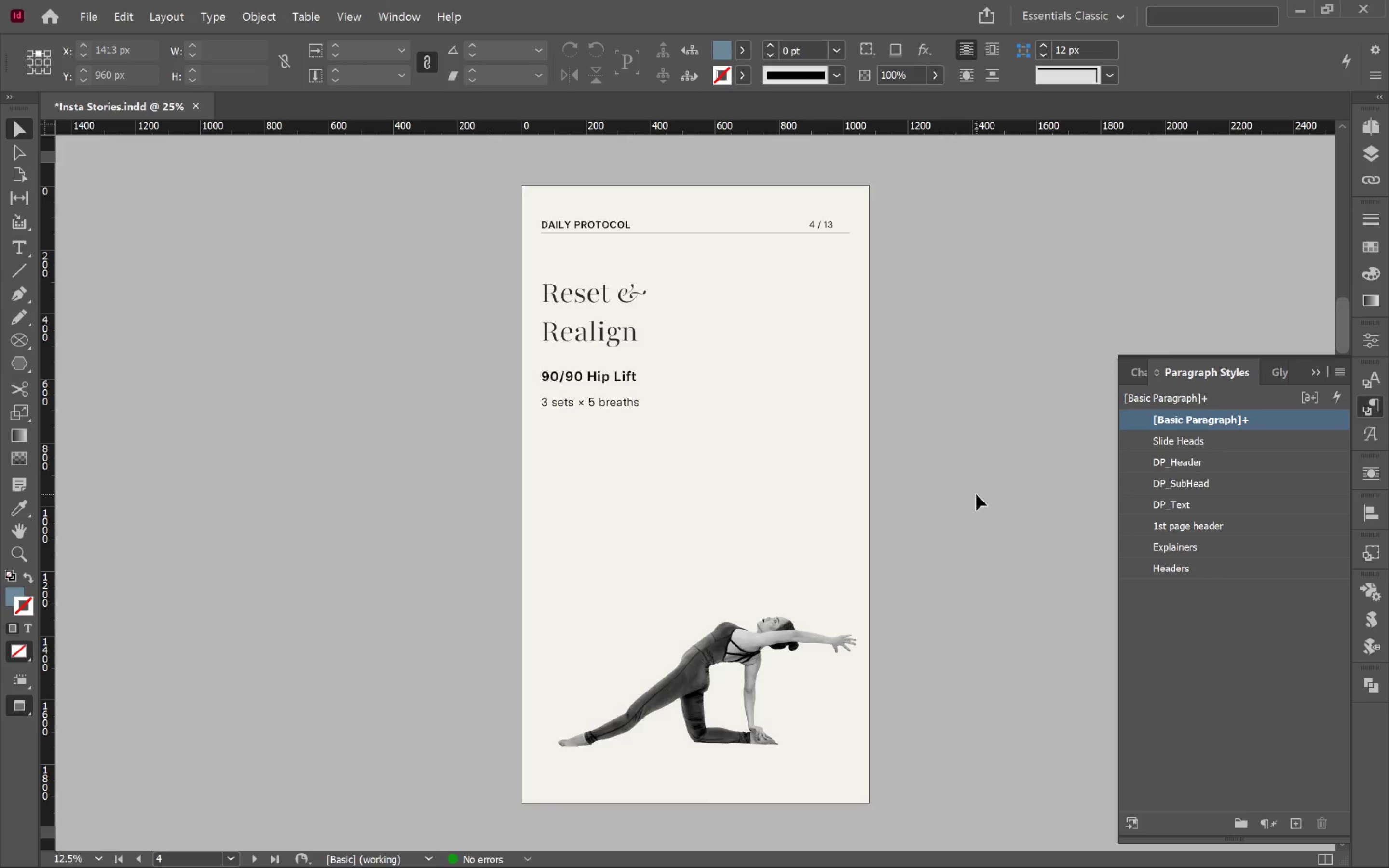 
left_click_drag(start_coordinate=[763, 645], to_coordinate=[771, 488])
 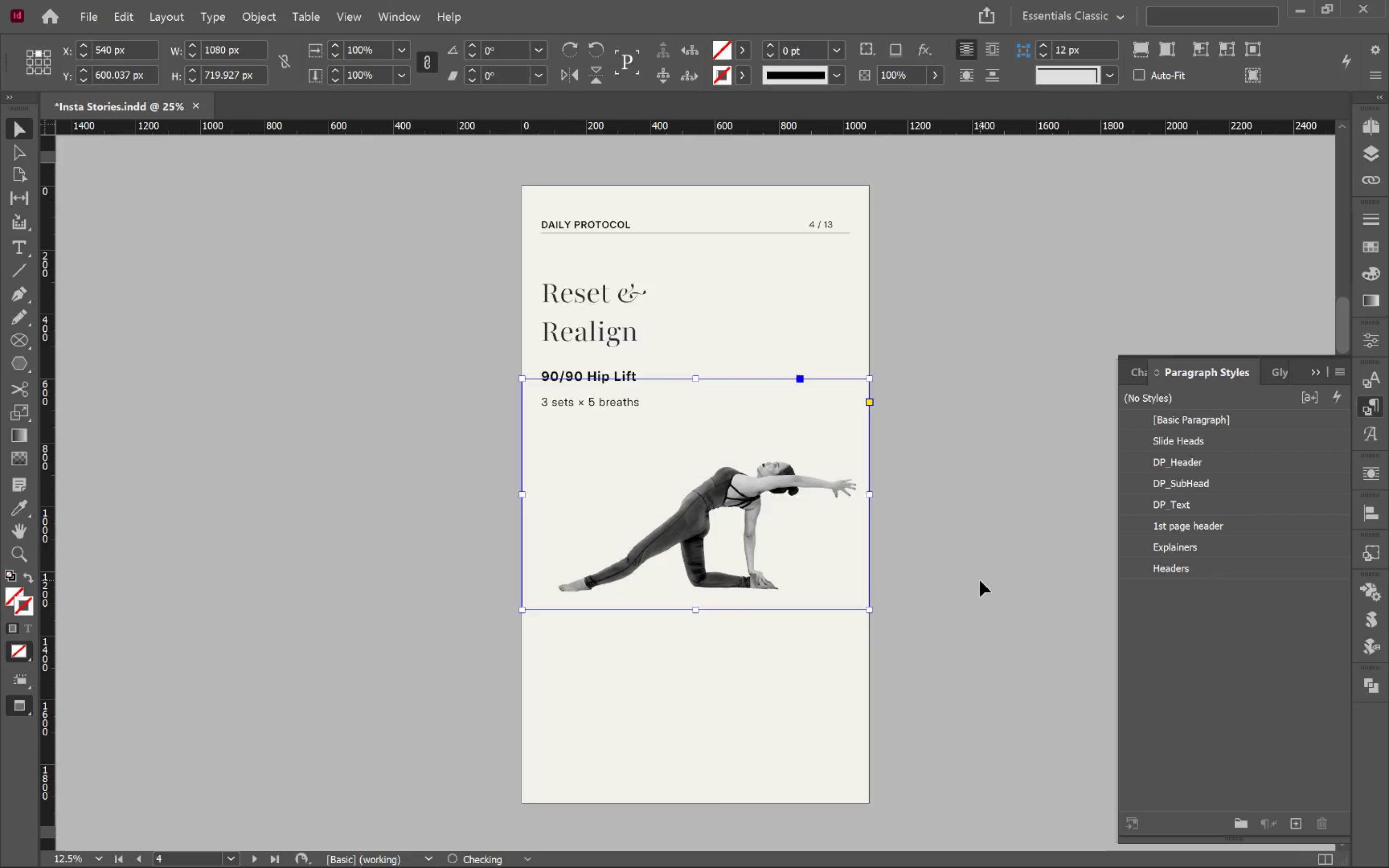 
hold_key(key=ShiftLeft, duration=2.31)
 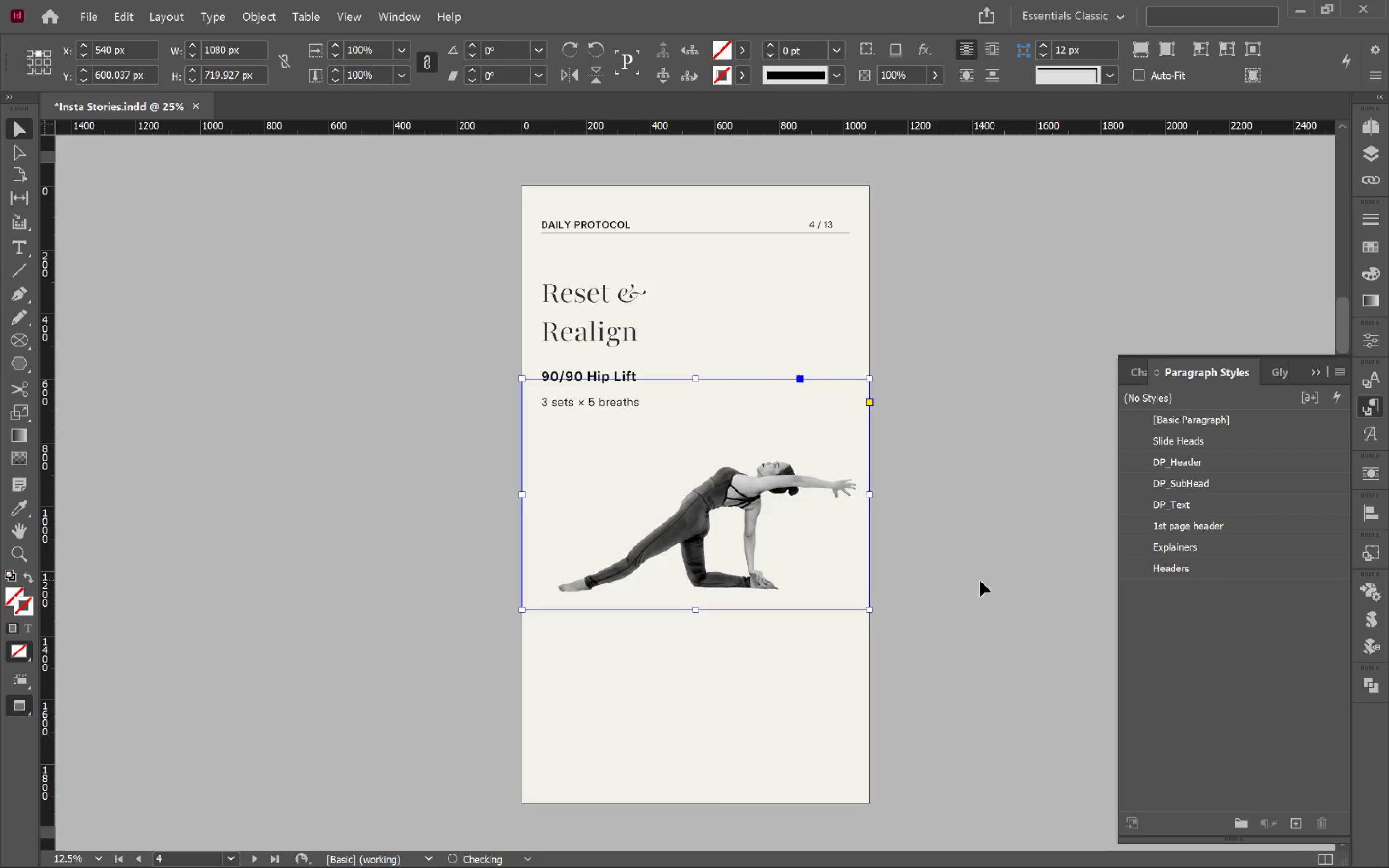 
left_click([980, 581])
 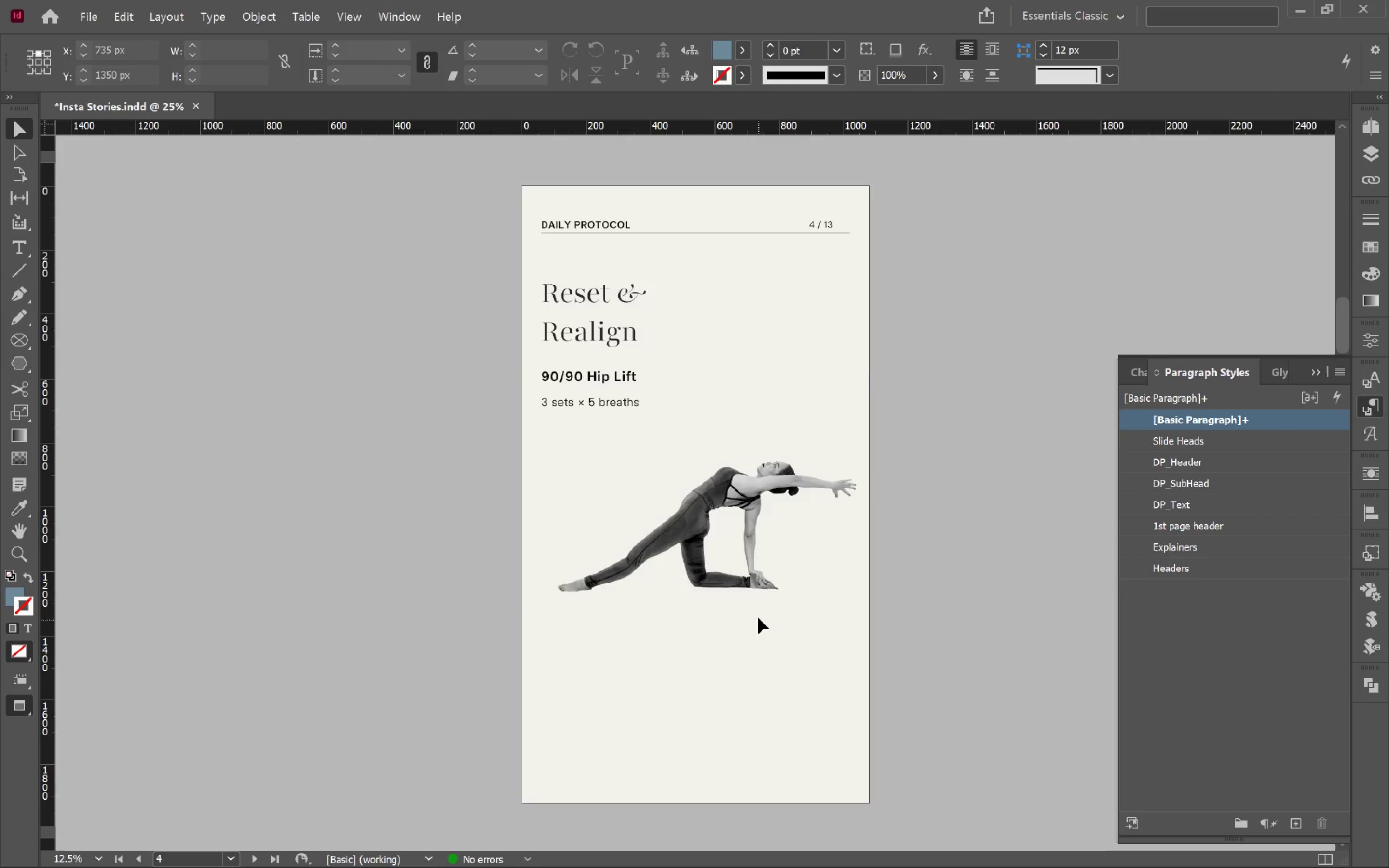 
wait(5.28)
 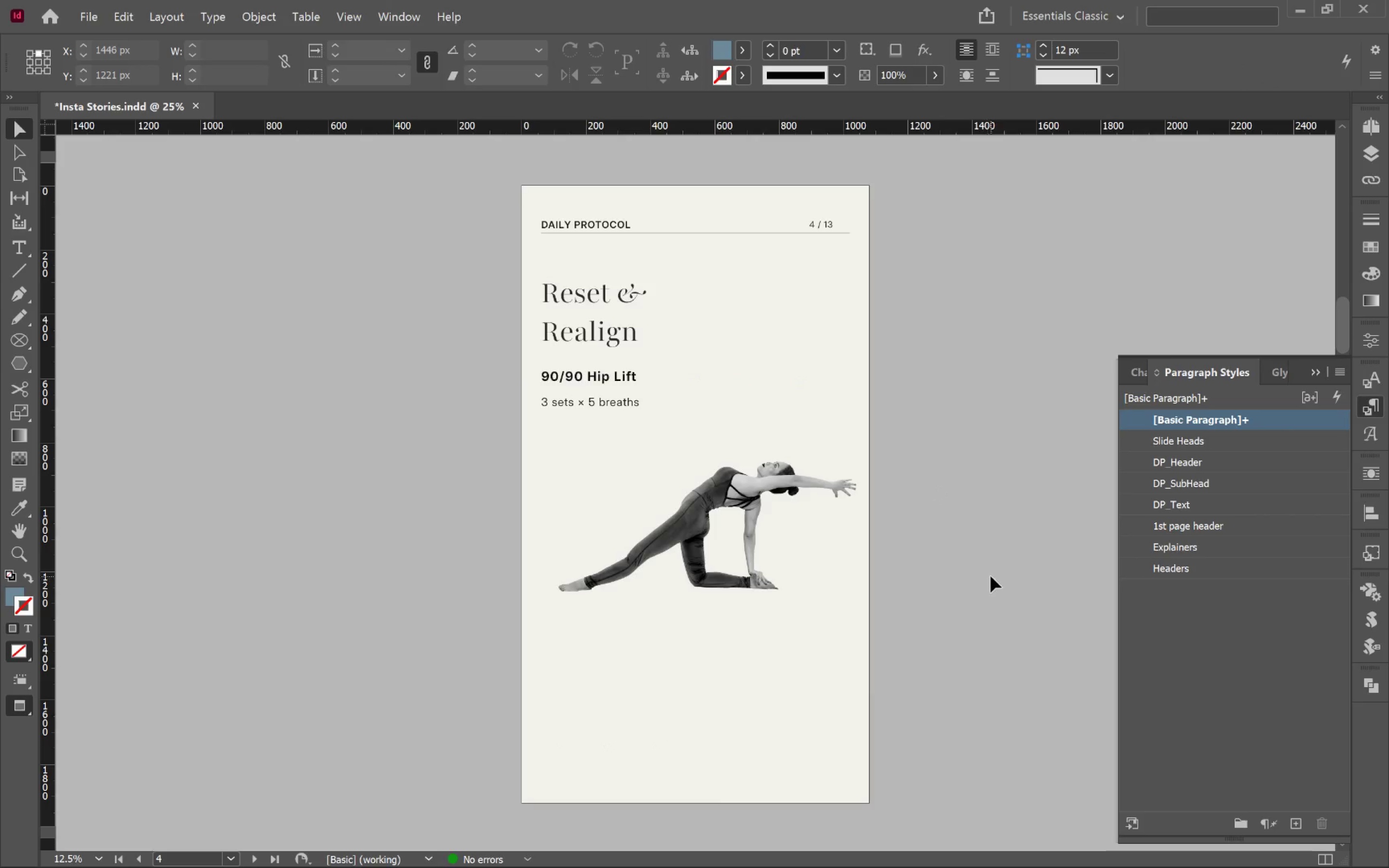 
left_click([726, 590])
 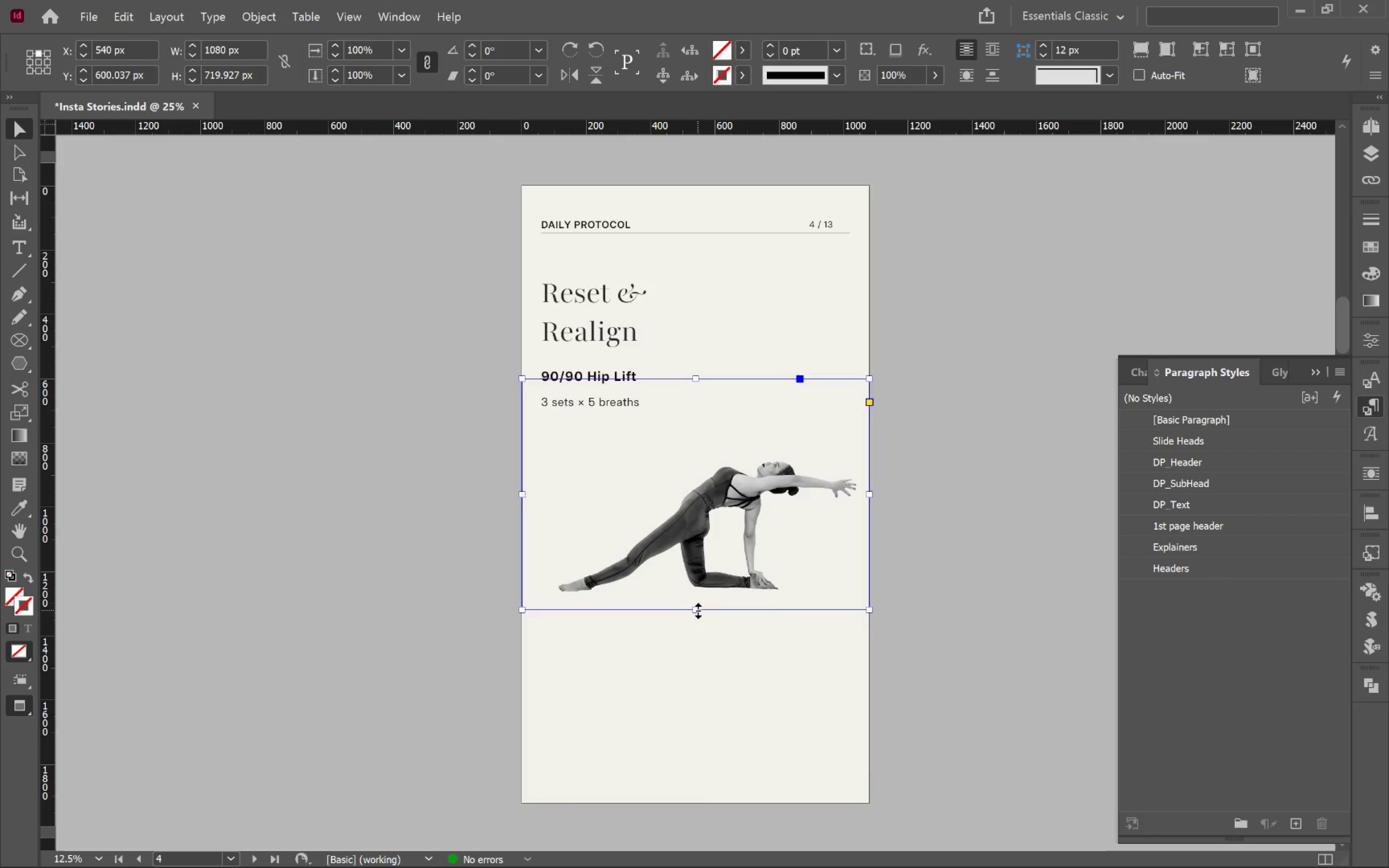 
double_click([698, 611])
 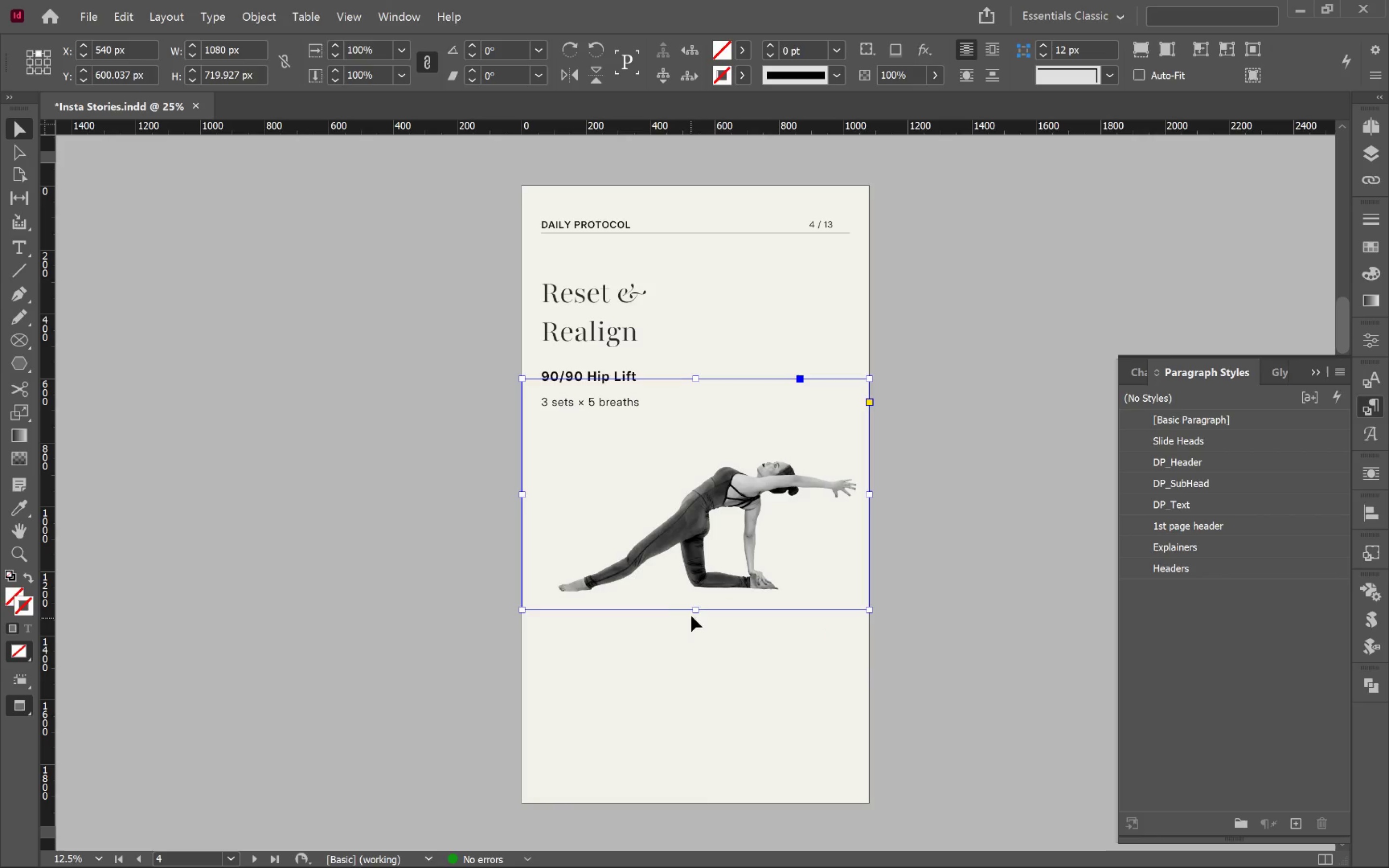 
left_click([698, 610])
 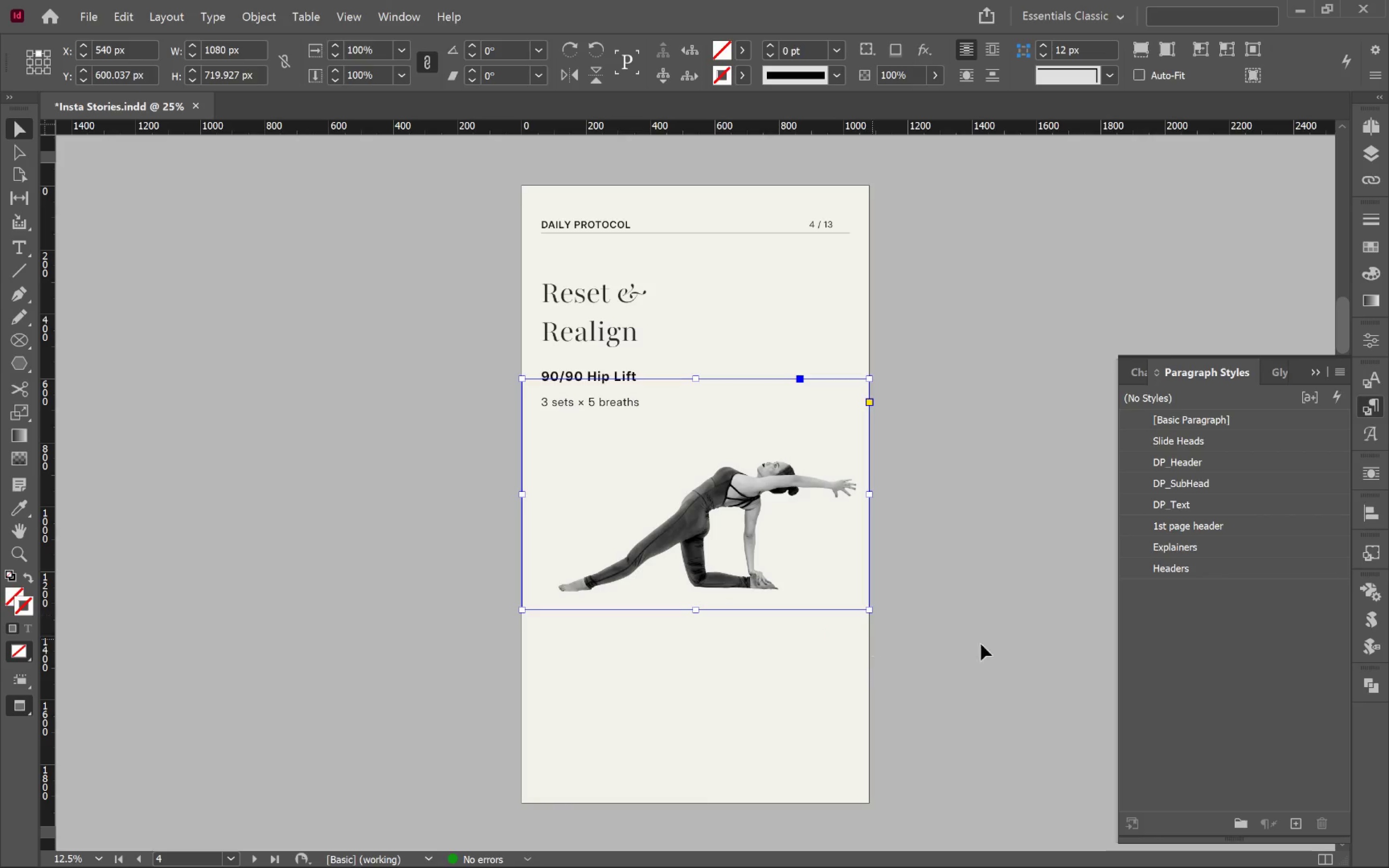 
left_click([1026, 645])
 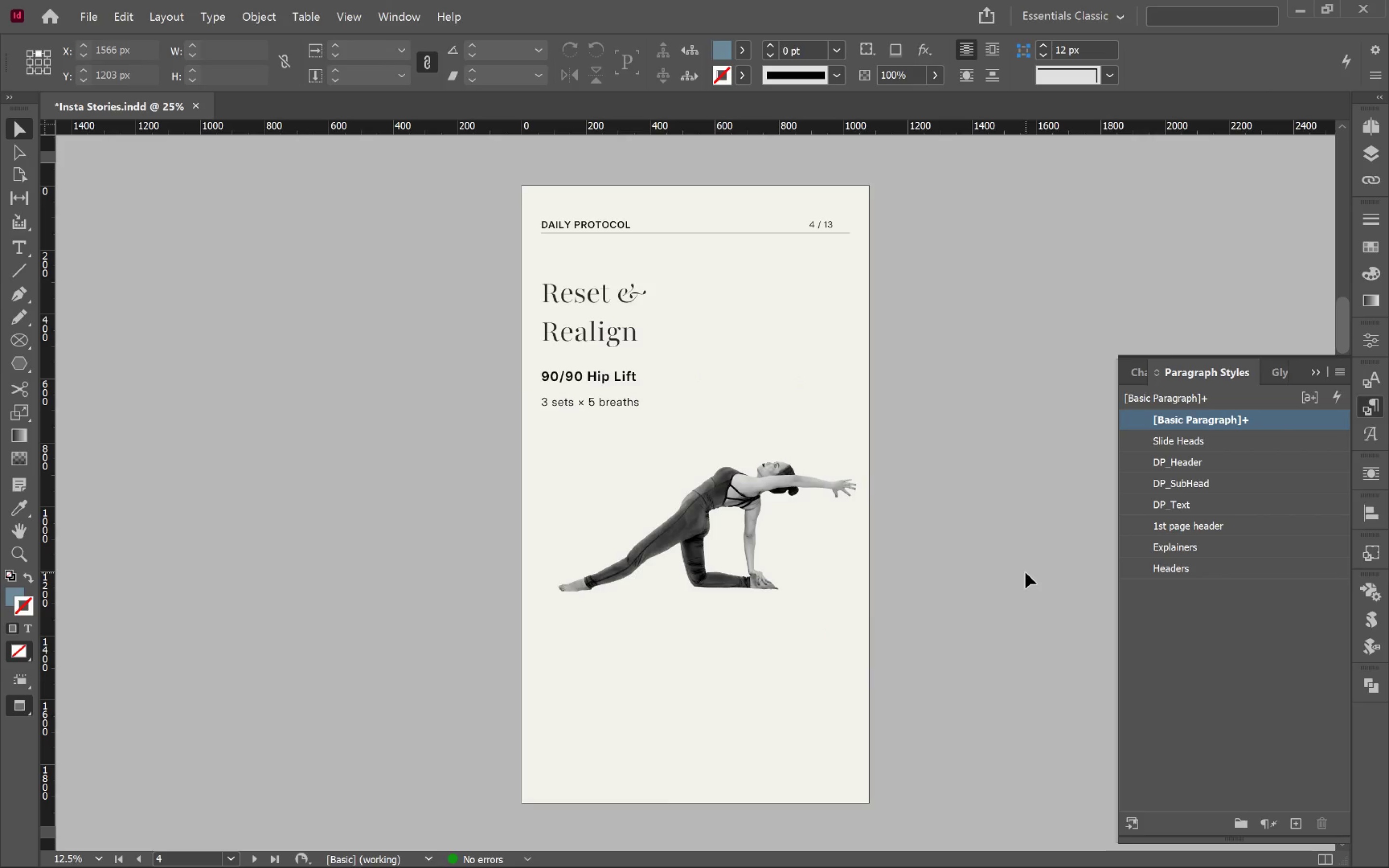 
wait(14.89)
 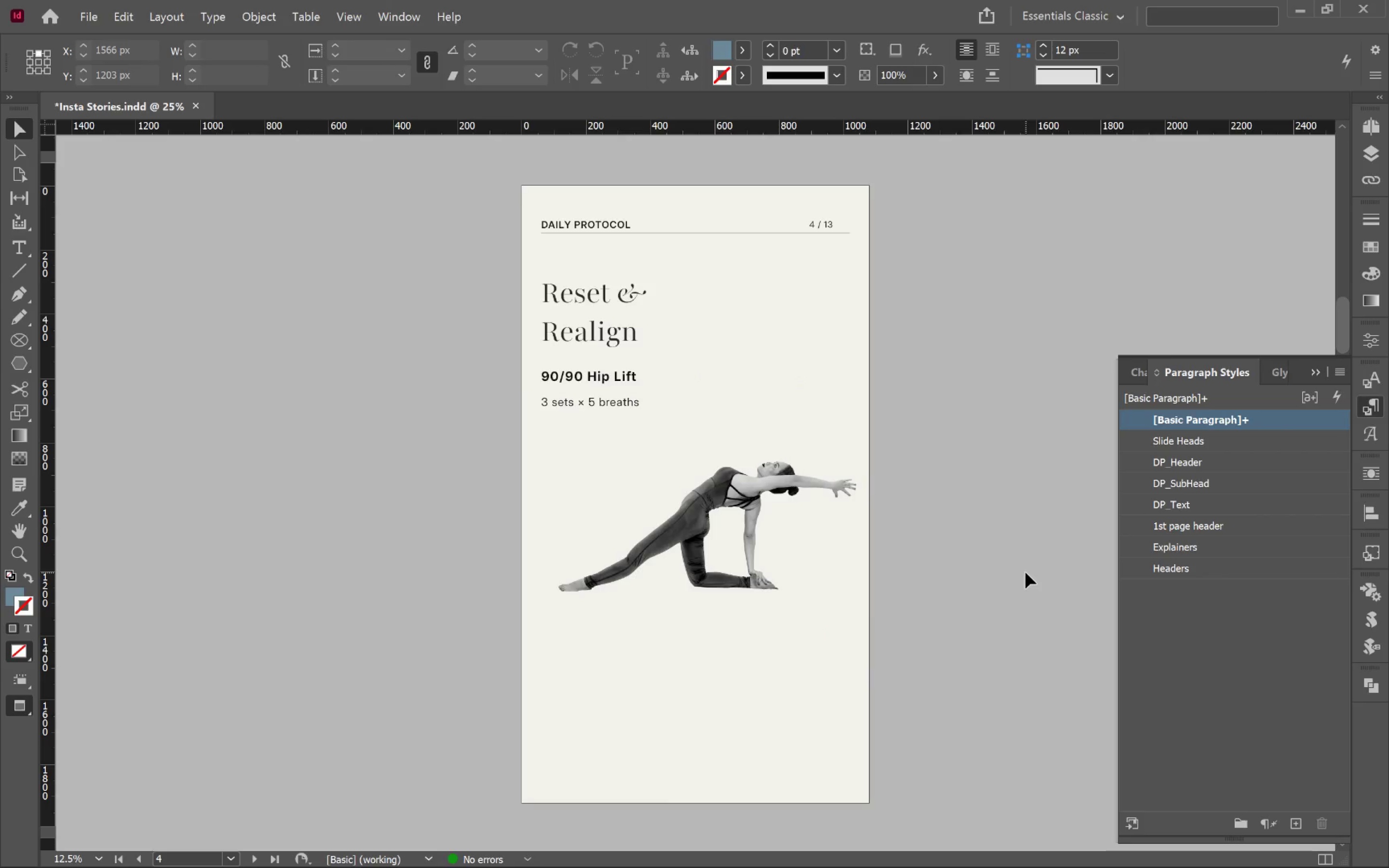 
left_click([689, 513])
 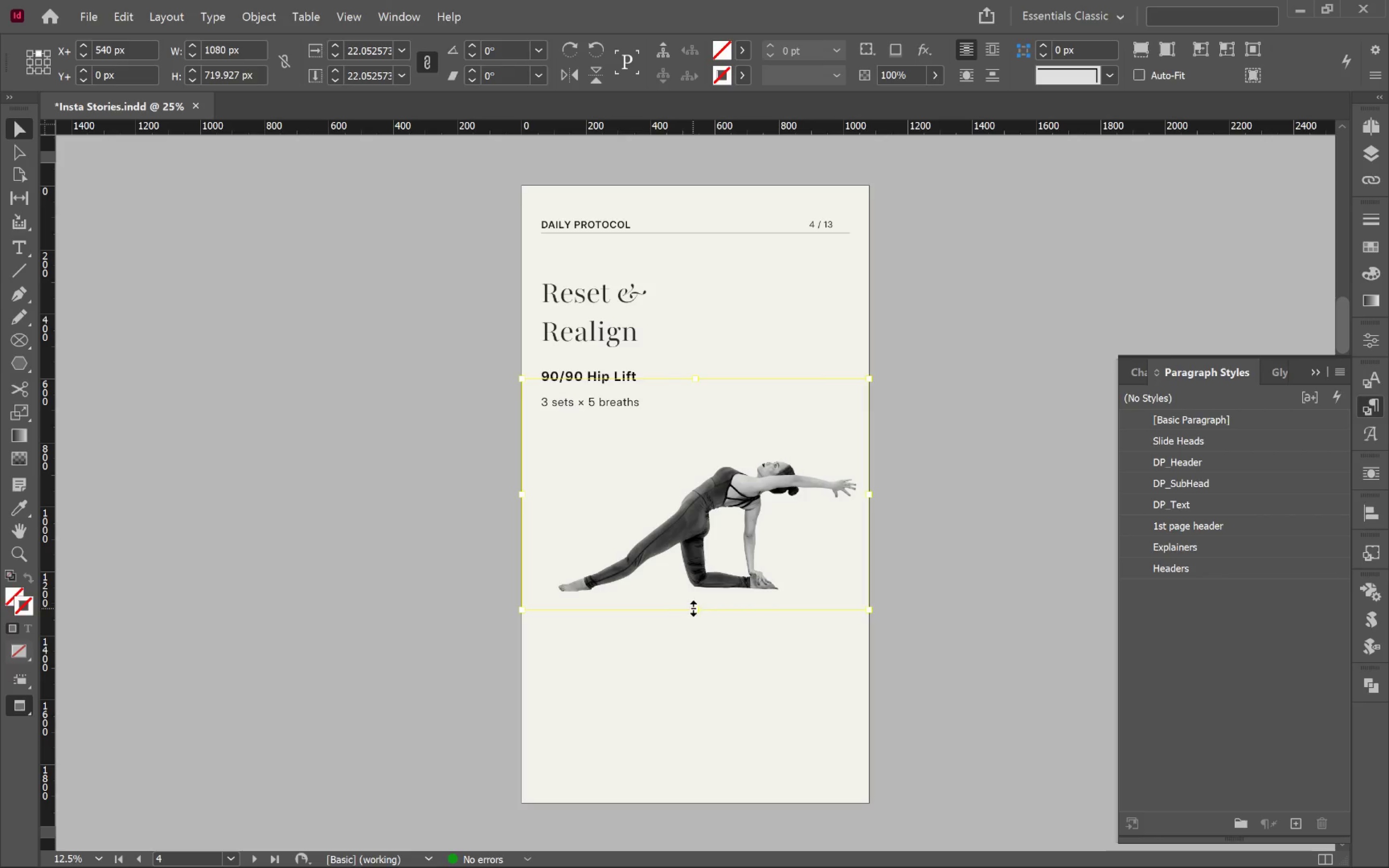 
hold_key(key=ShiftLeft, duration=1.7)
left_click_drag(start_coordinate=[695, 610], to_coordinate=[695, 624])
 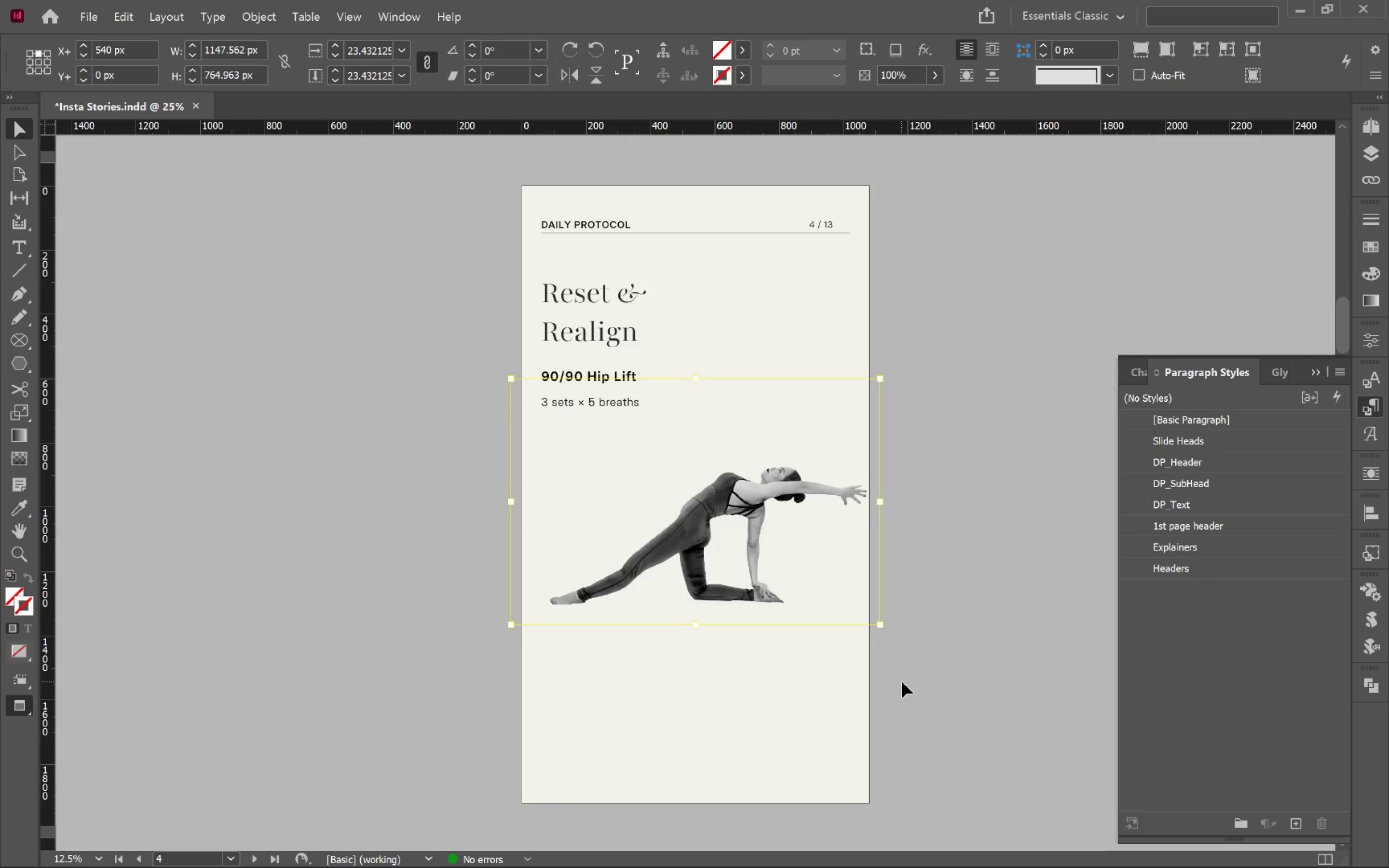 
wait(6.41)
 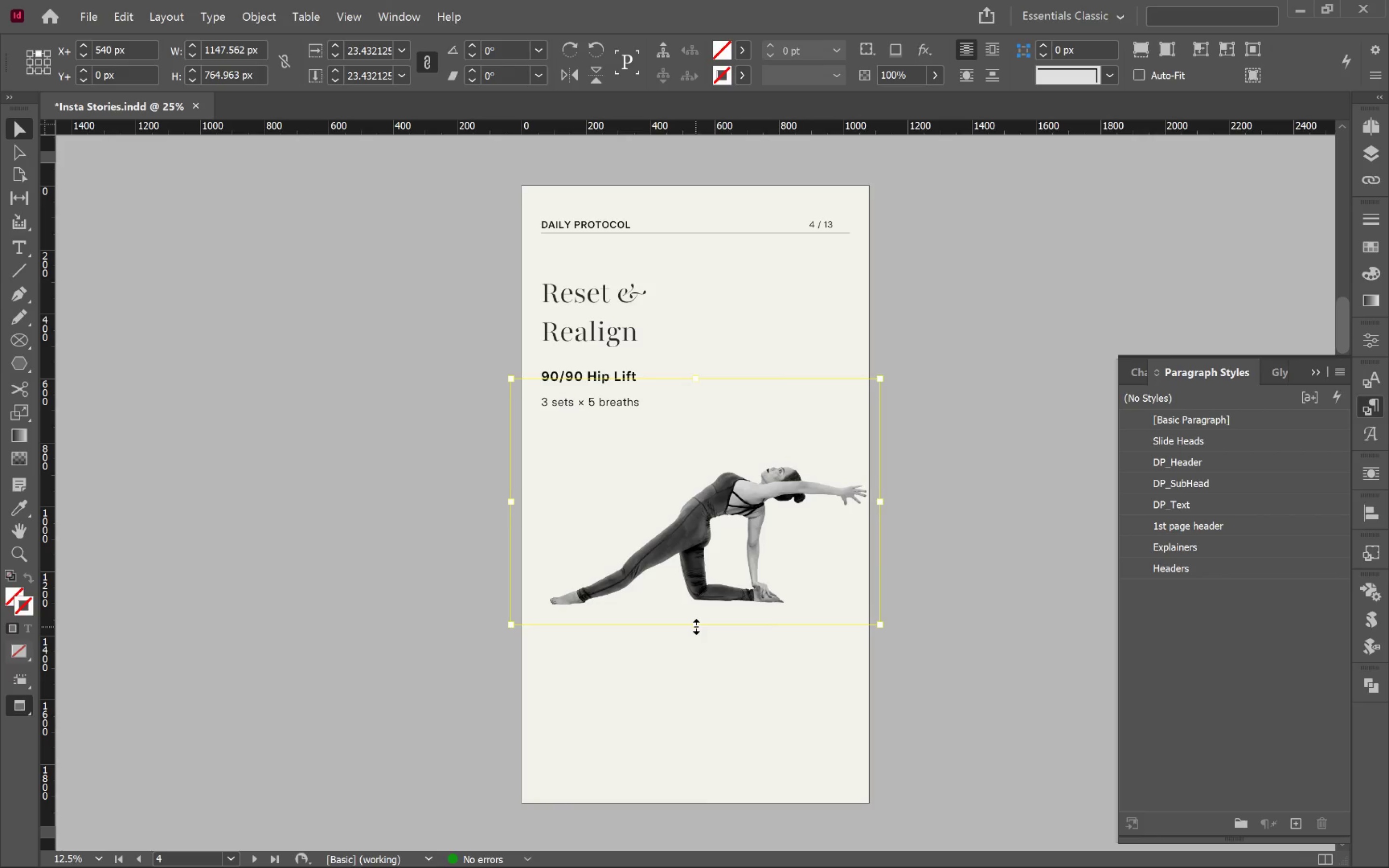 
left_click([1020, 399])
 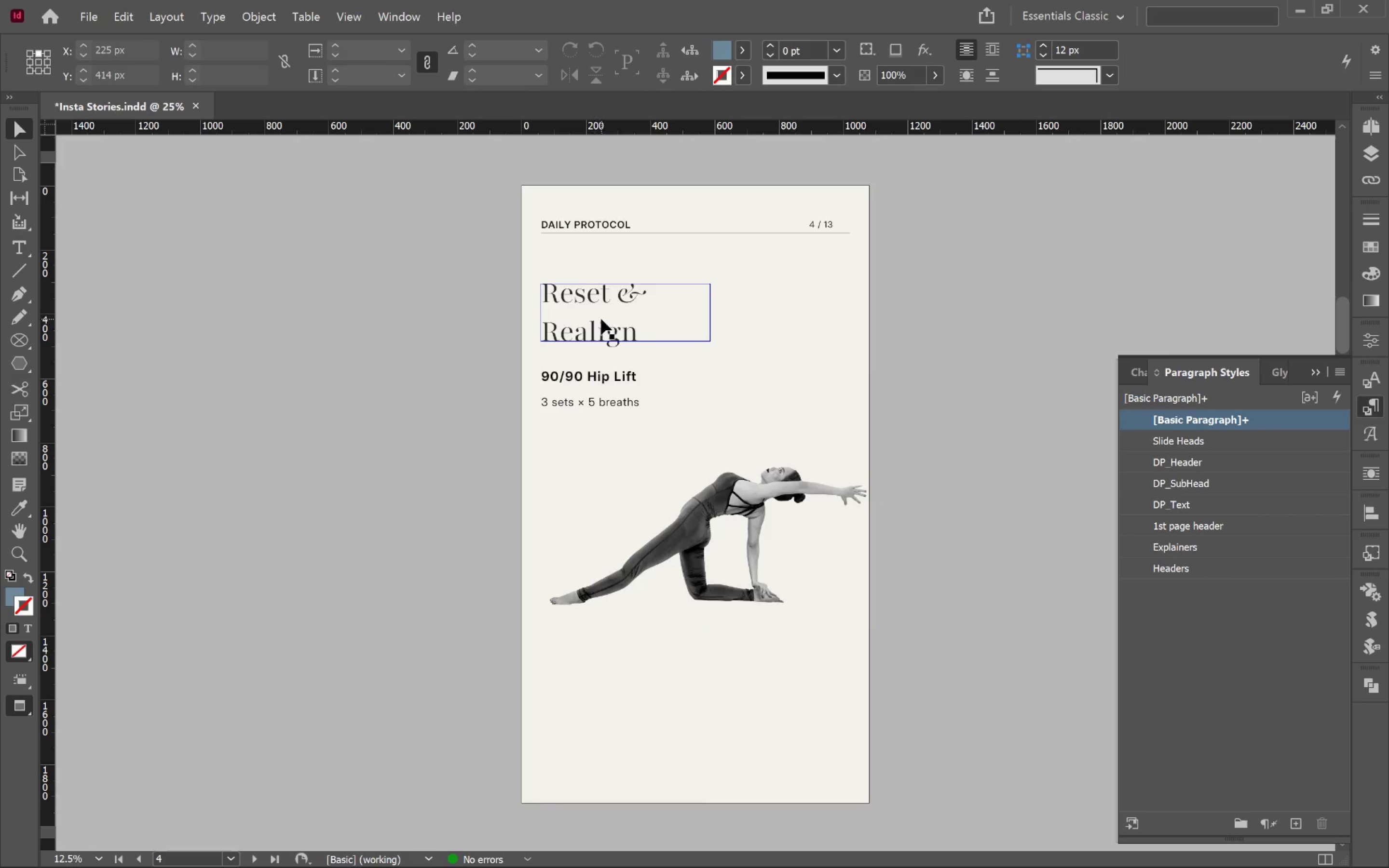 
left_click([601, 319])
 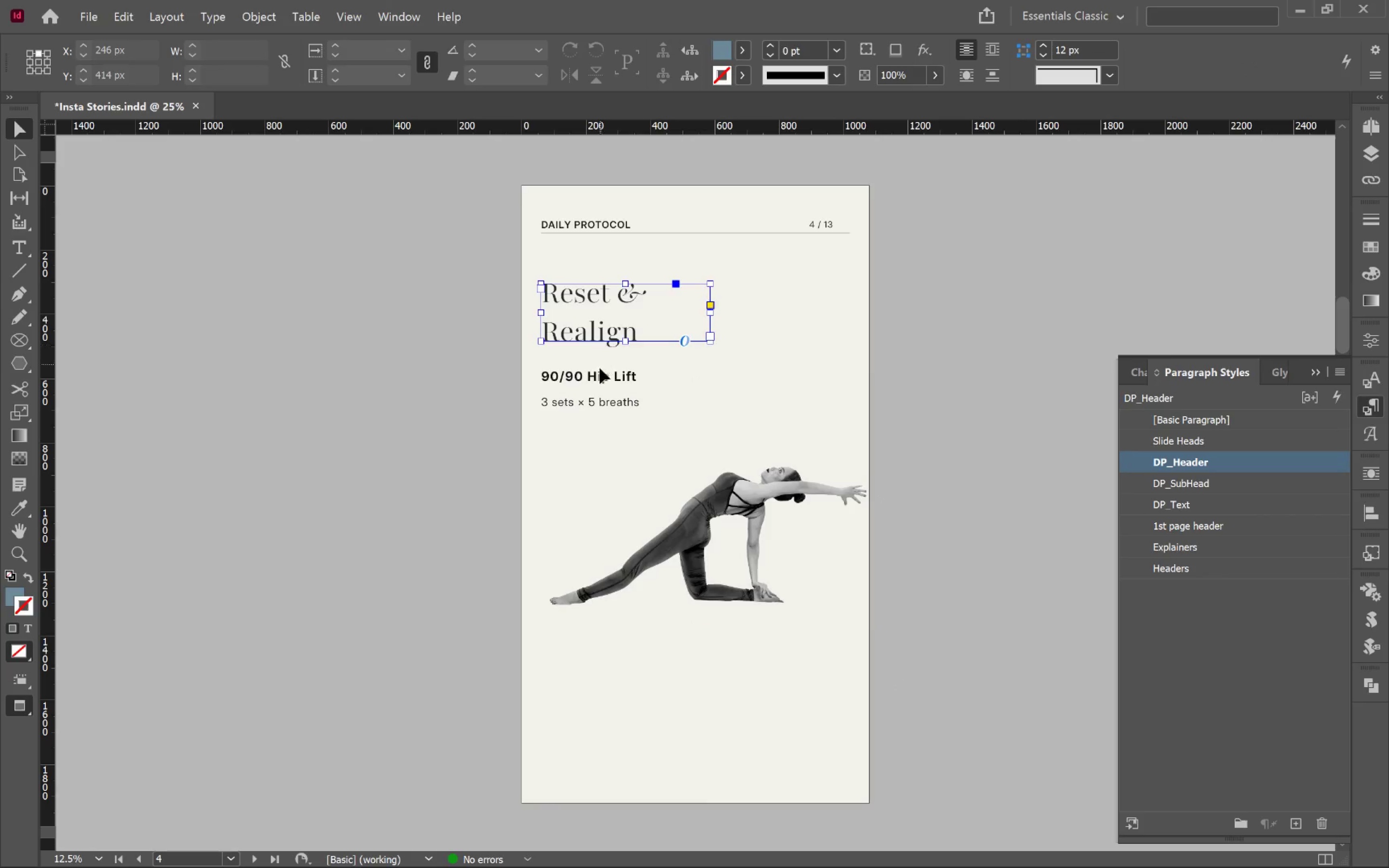 
hold_key(key=ShiftLeft, duration=0.67)
 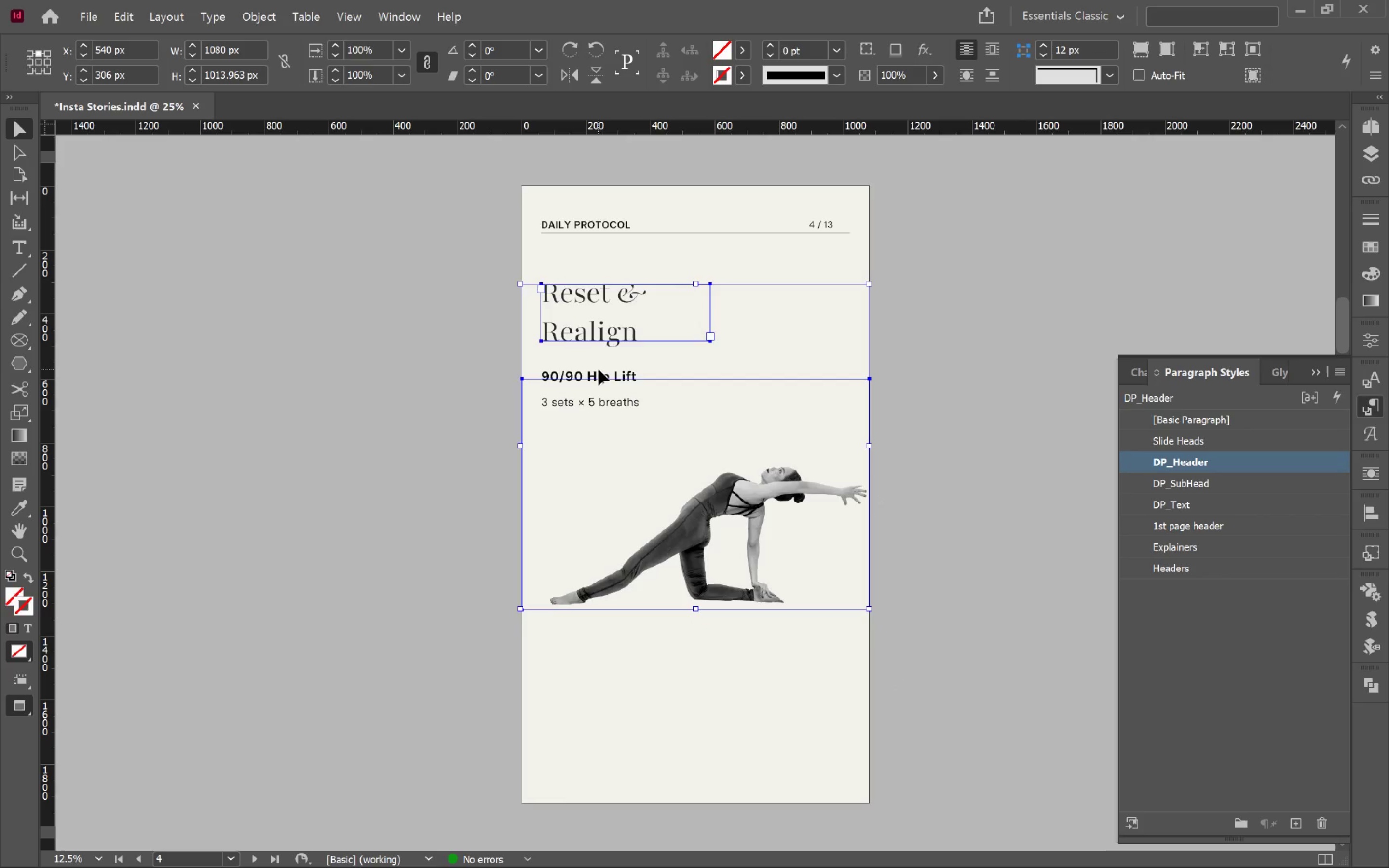 
left_click([597, 370])
 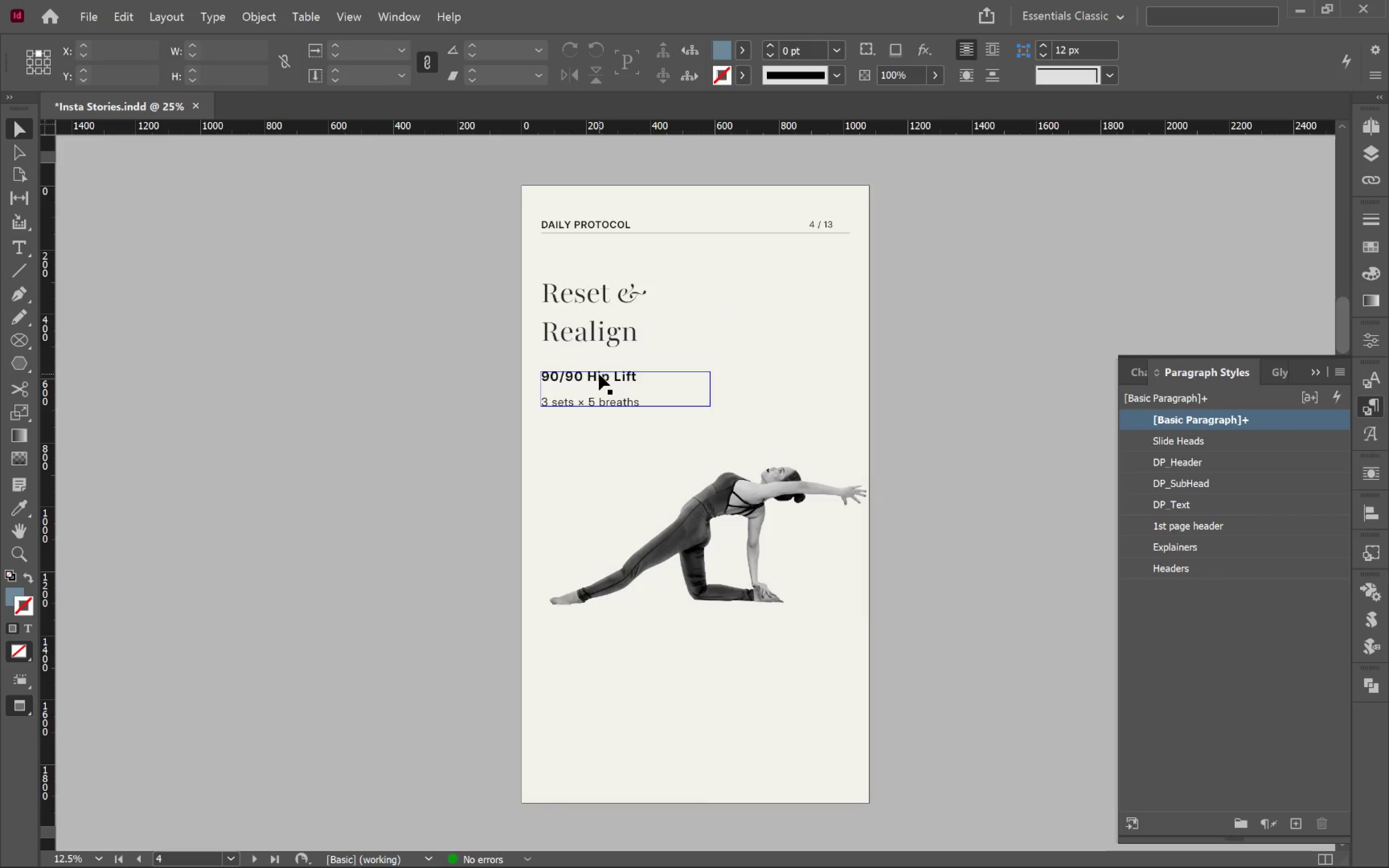 
left_click([599, 374])
 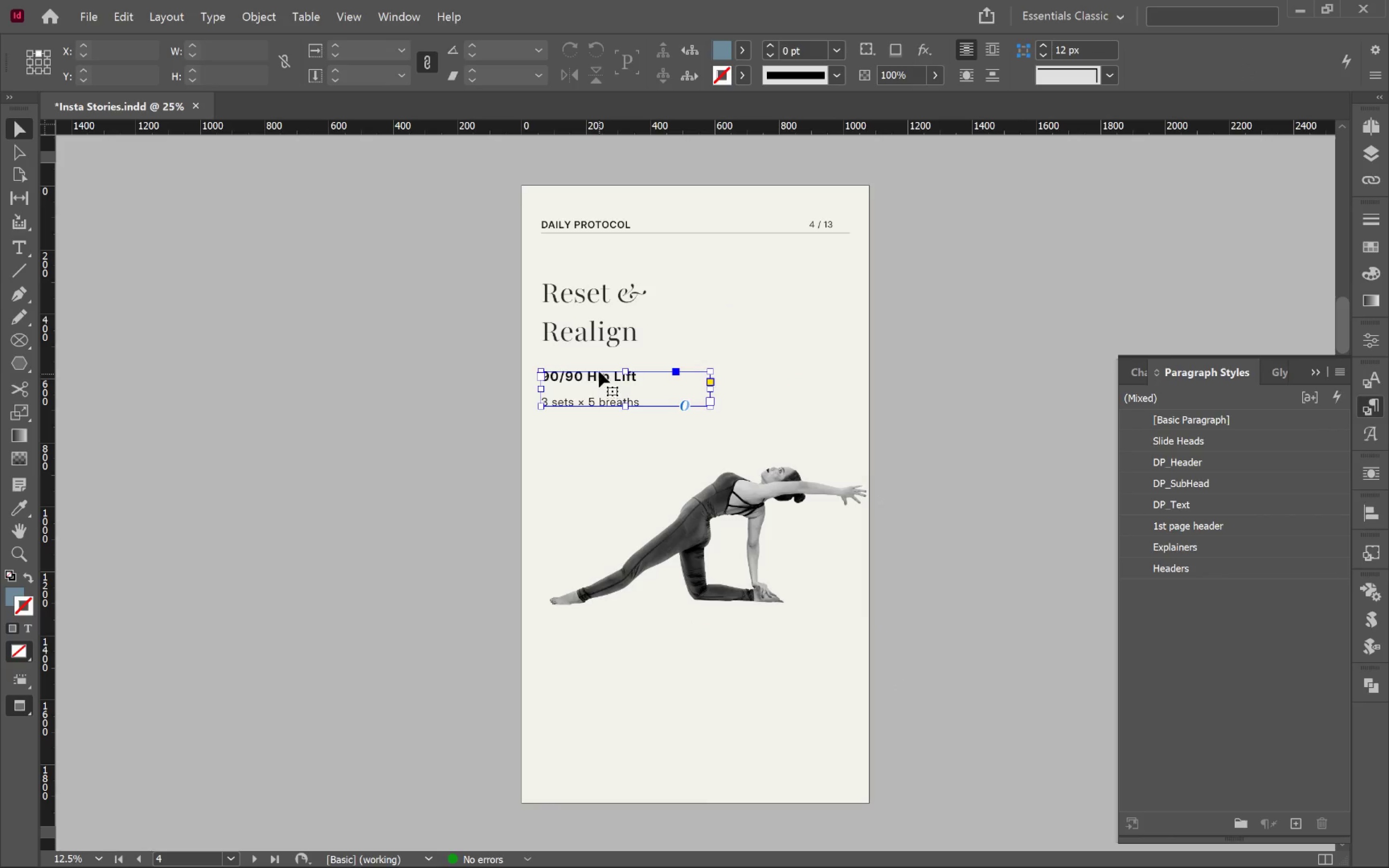 
hold_key(key=ShiftLeft, duration=0.8)
left_click([588, 327])
 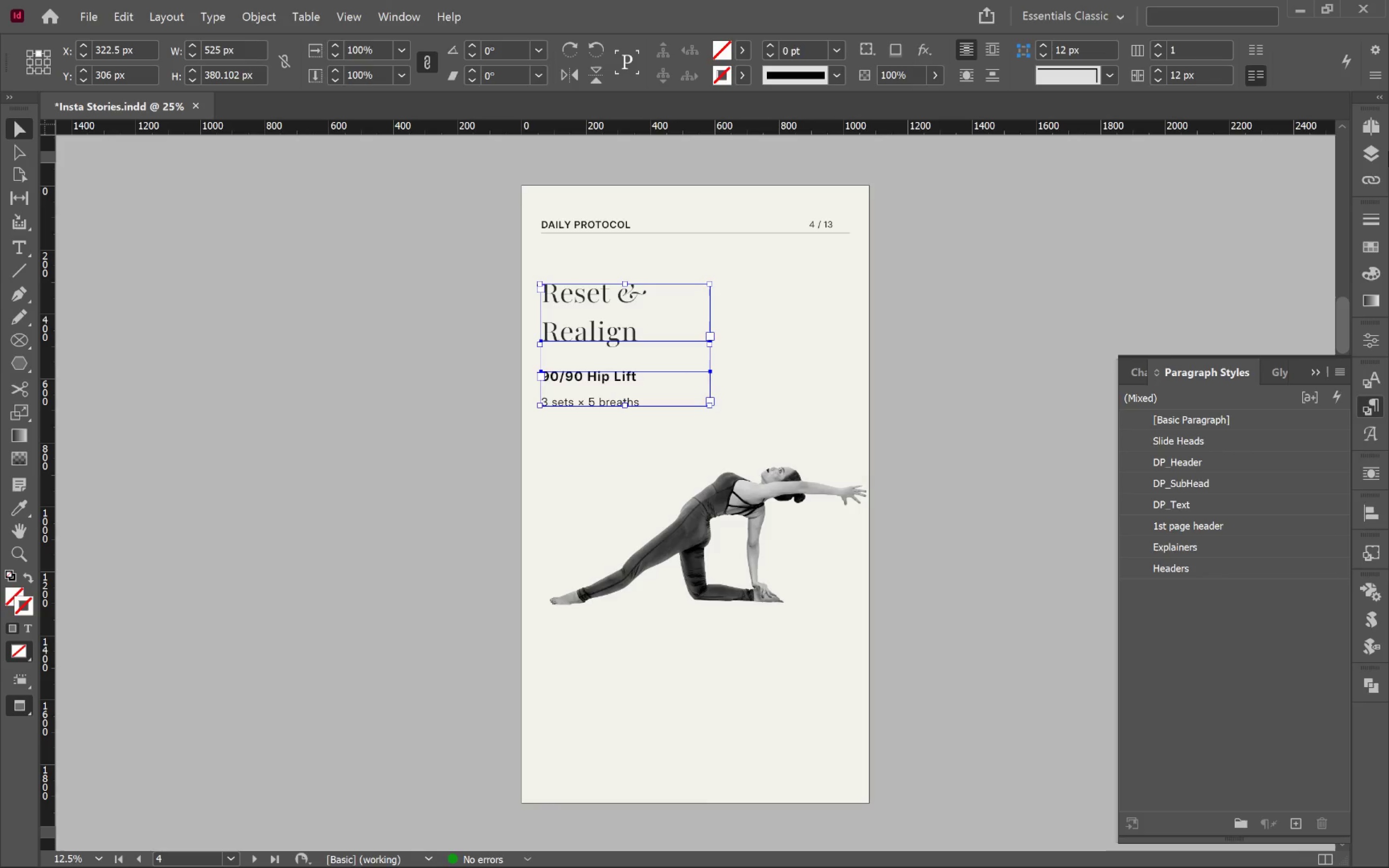 
left_click([1371, 129])
 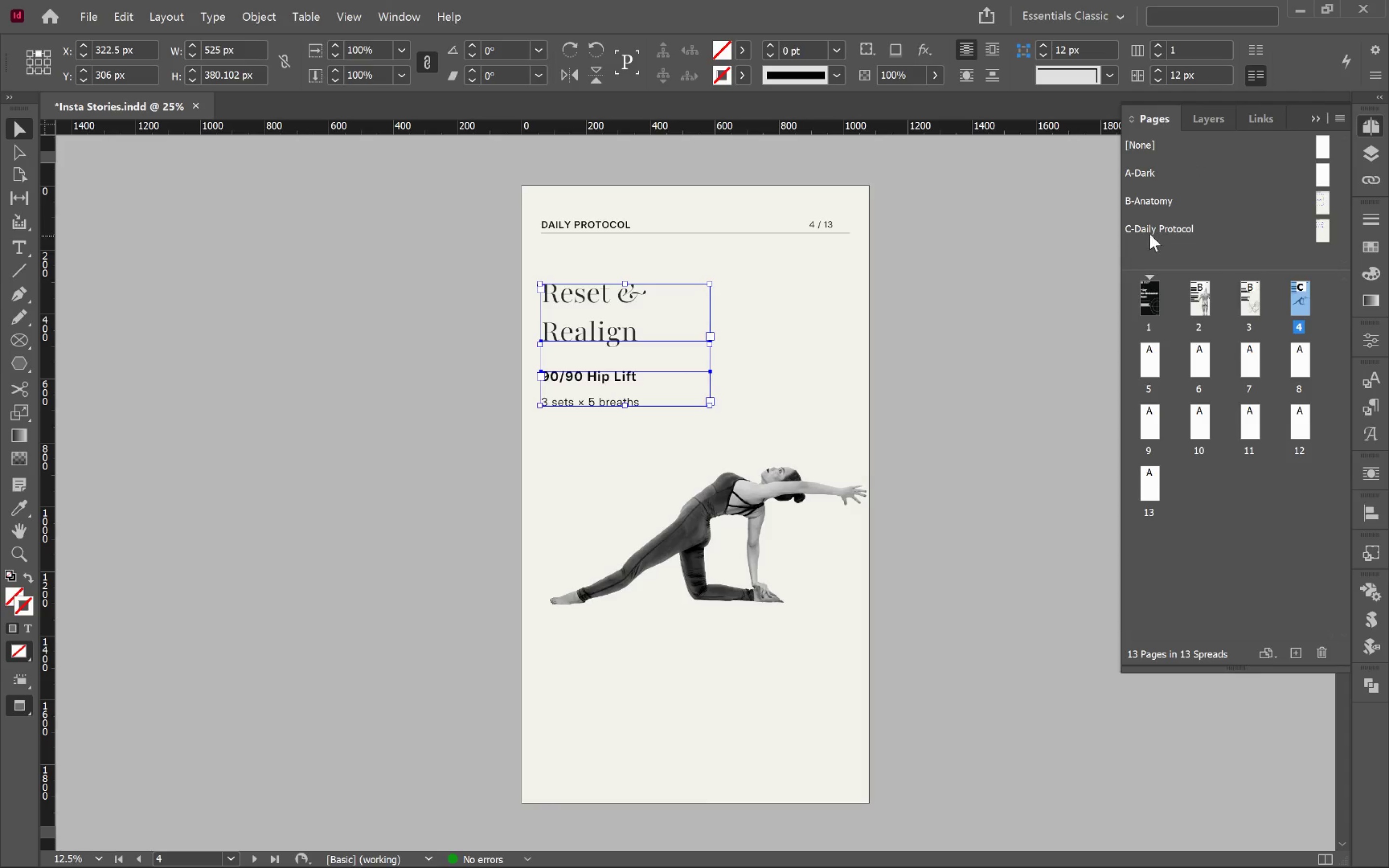 
double_click([1148, 231])
 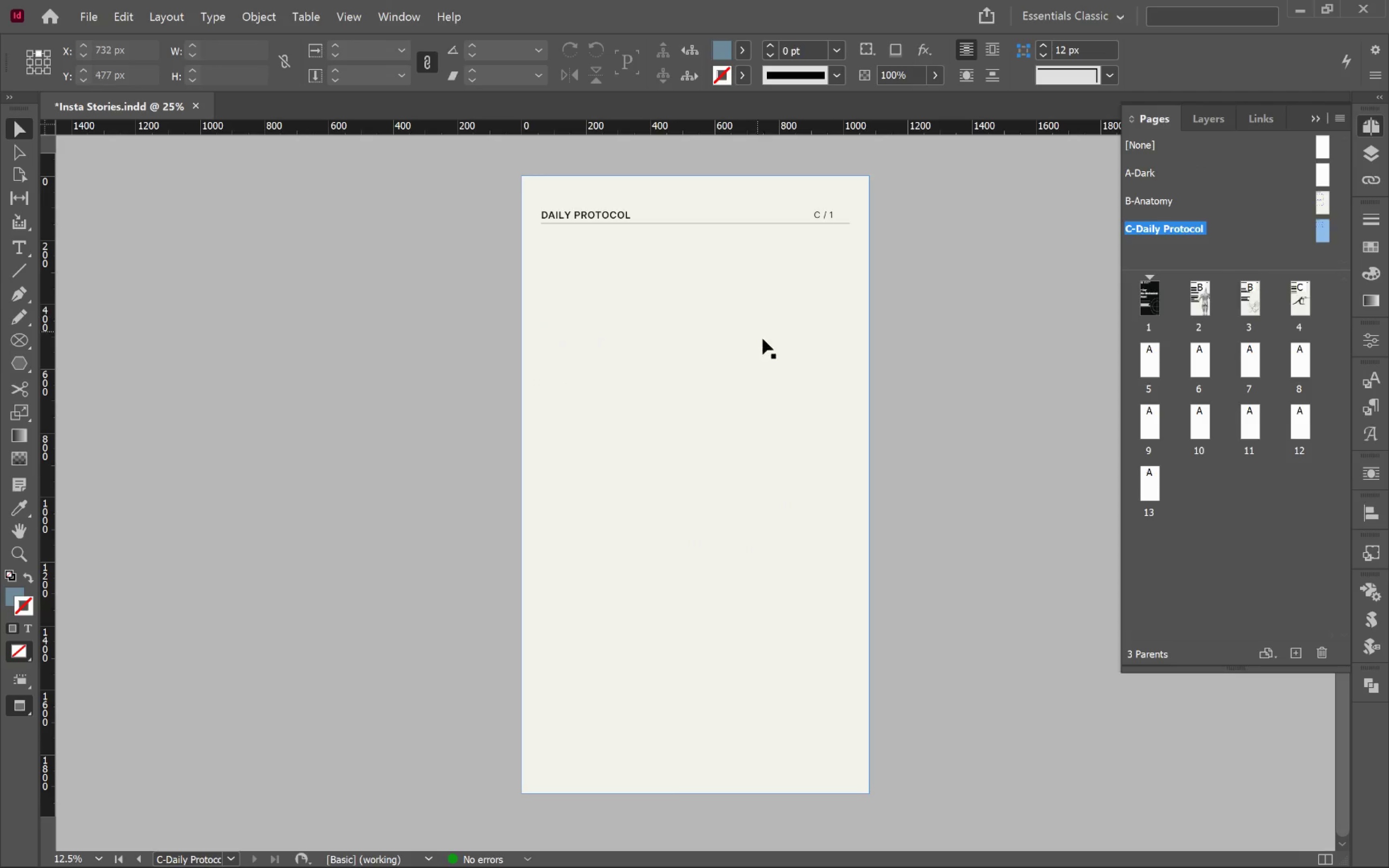 
key(W)
 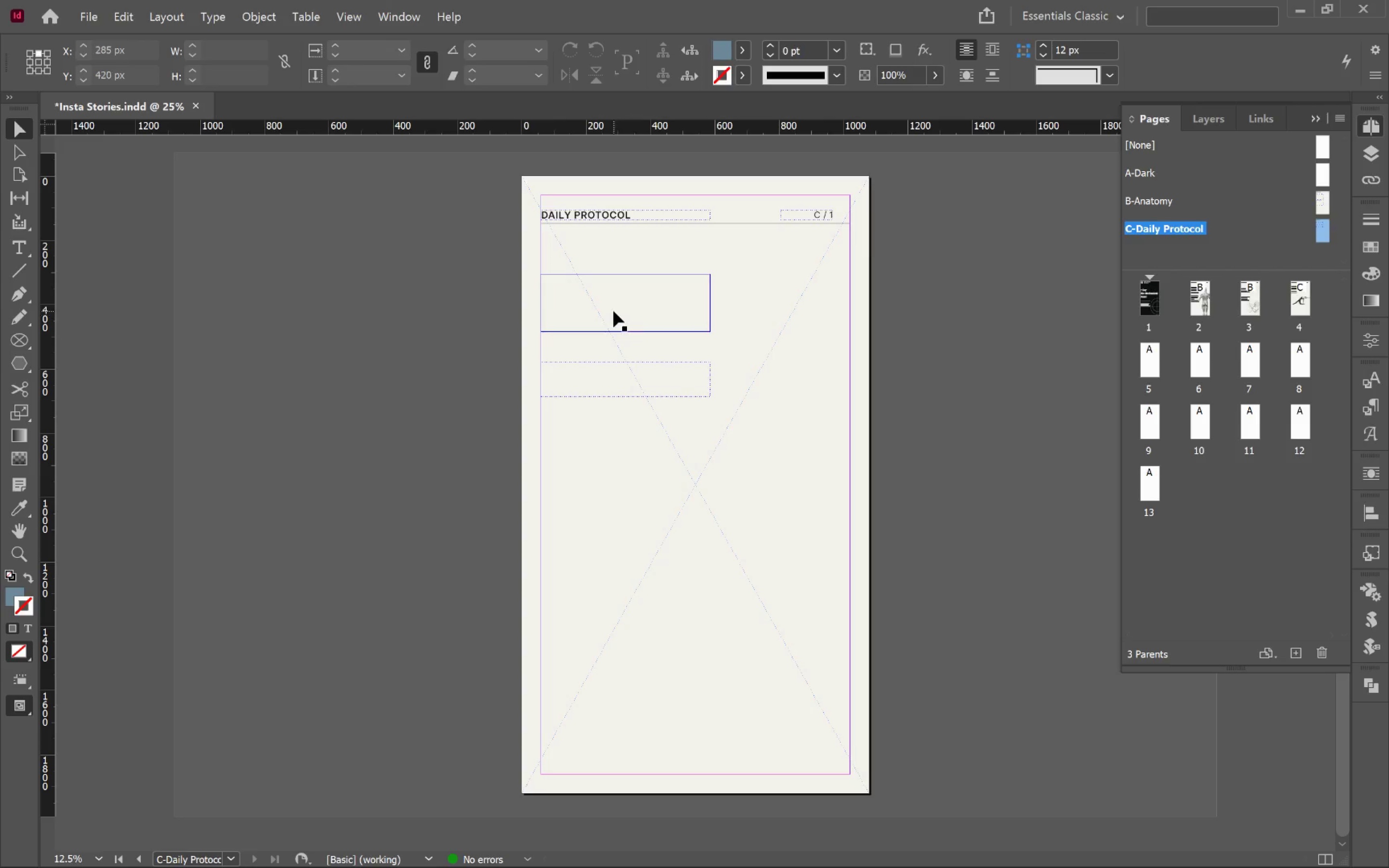 
left_click([613, 311])
 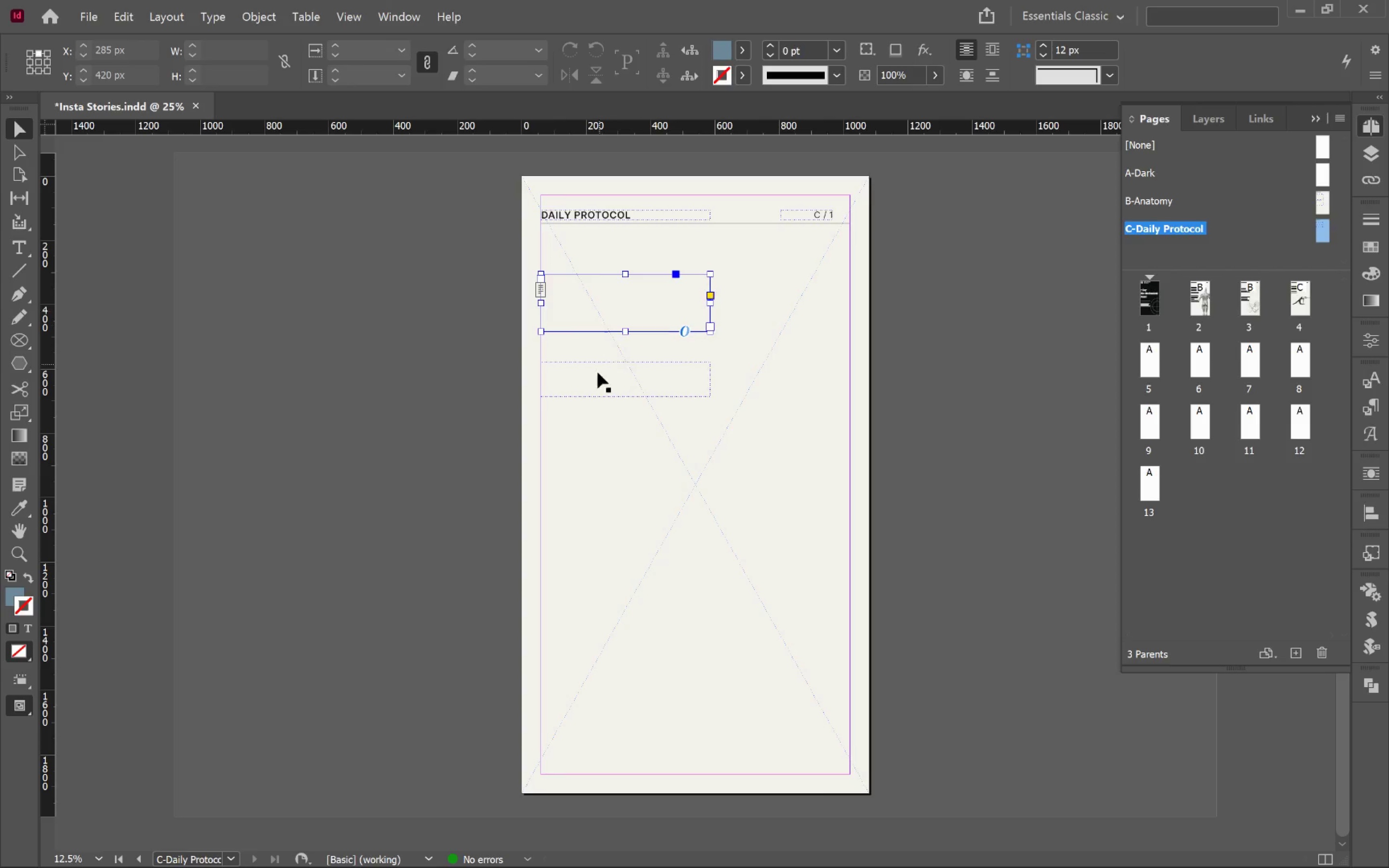 
hold_key(key=ShiftLeft, duration=0.48)
left_click([591, 384])
 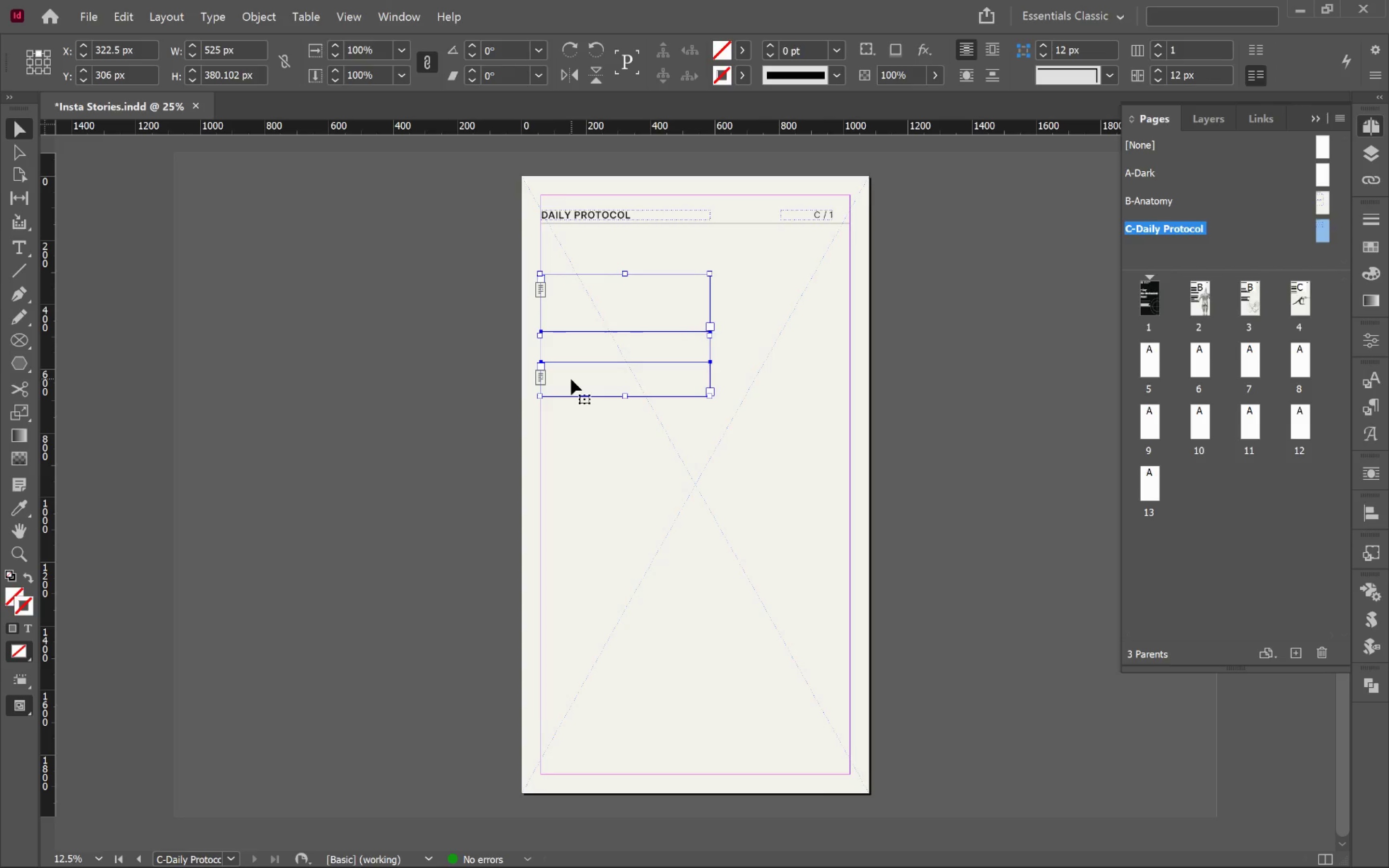 
left_click_drag(start_coordinate=[571, 379], to_coordinate=[568, 416])
 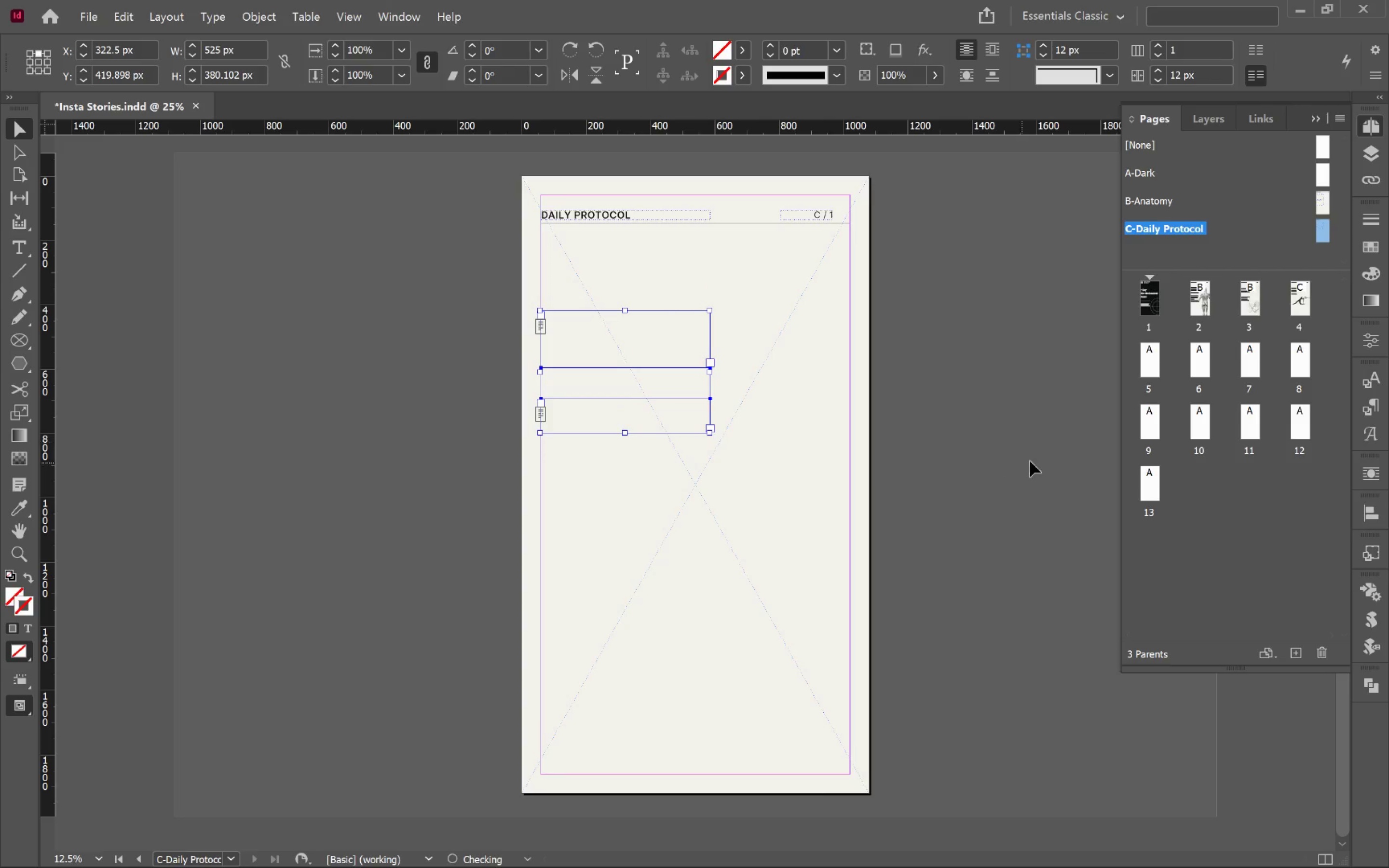 
hold_key(key=ShiftLeft, duration=2.69)
 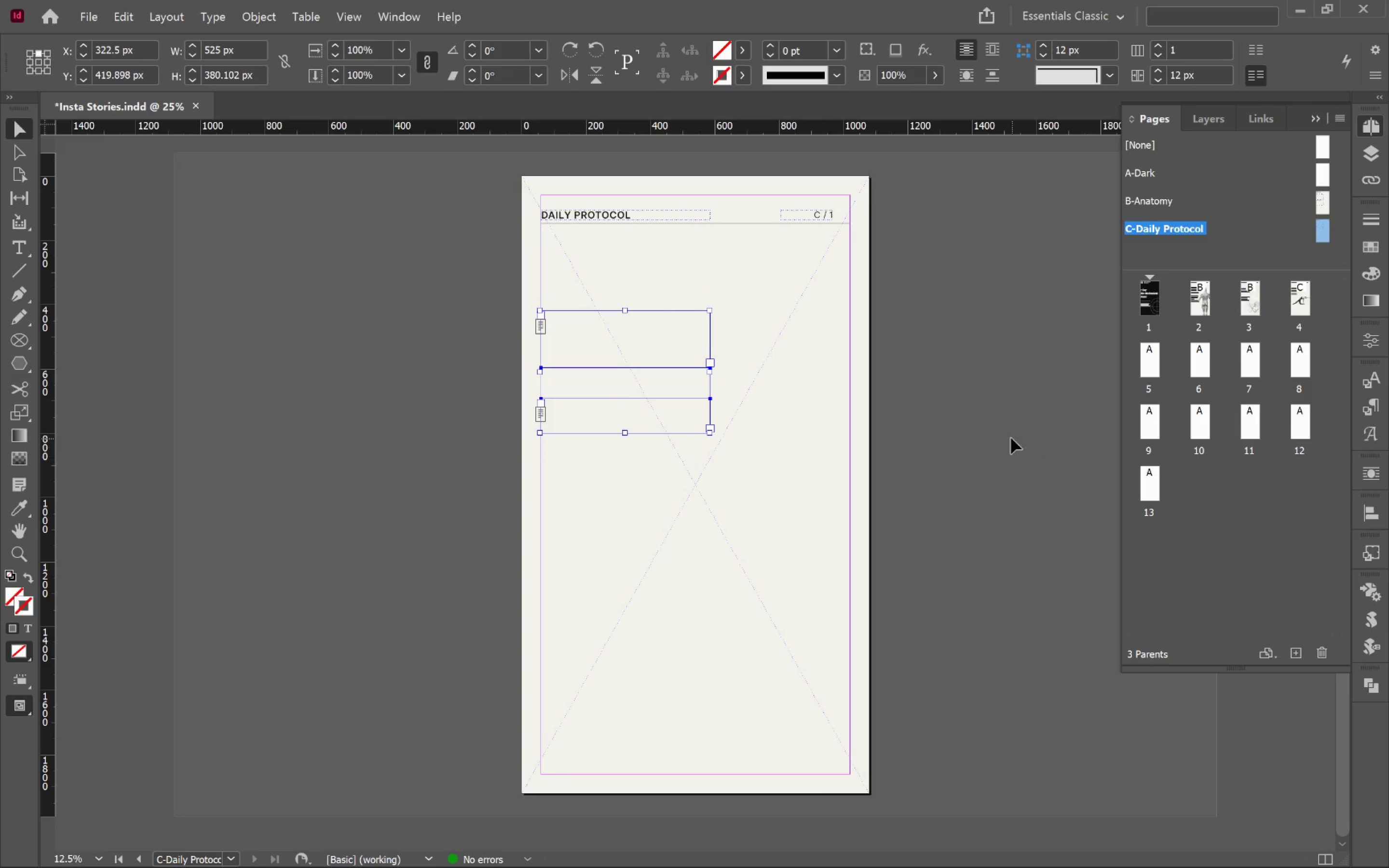 
left_click([1011, 438])
 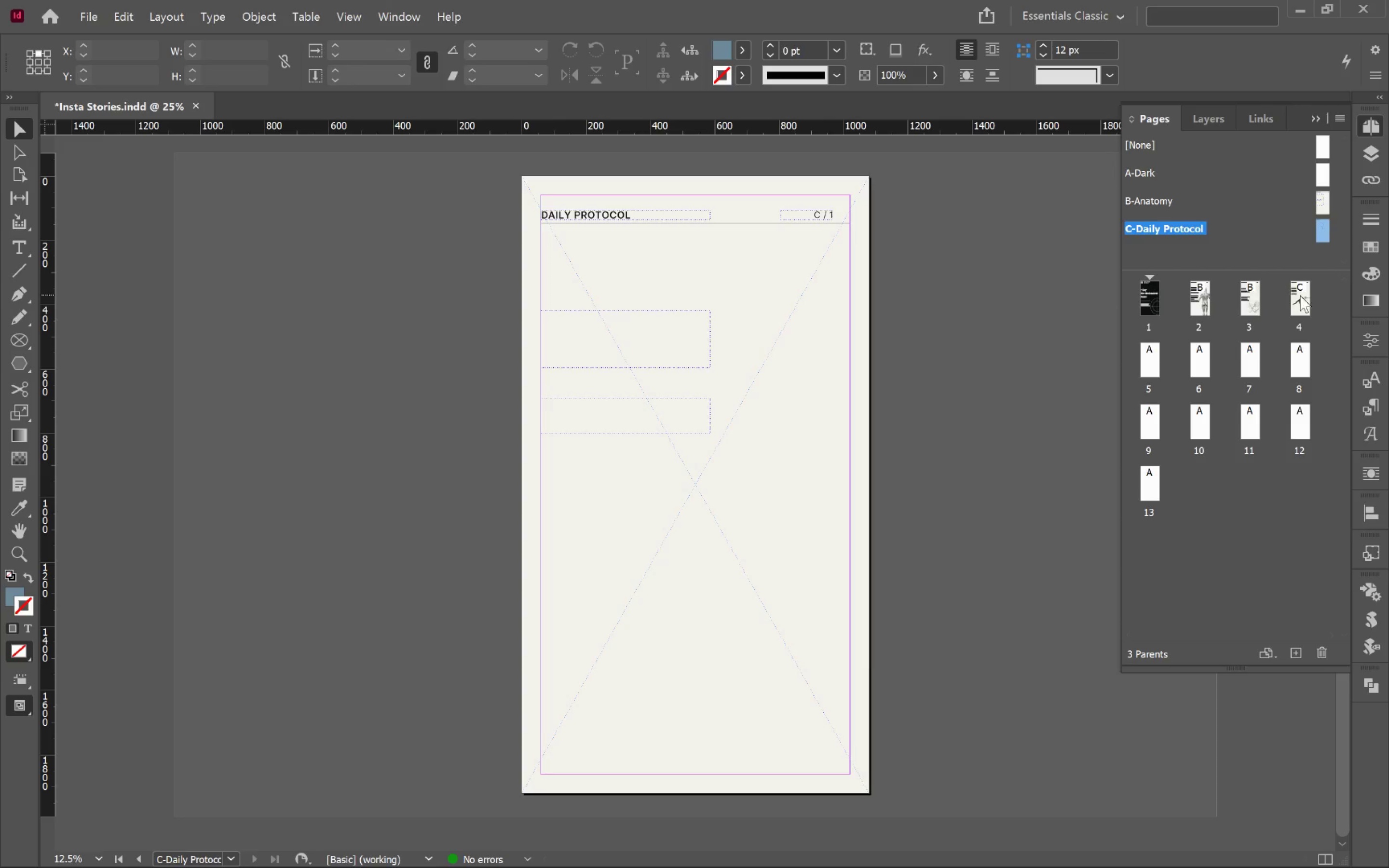 
double_click([1300, 295])
 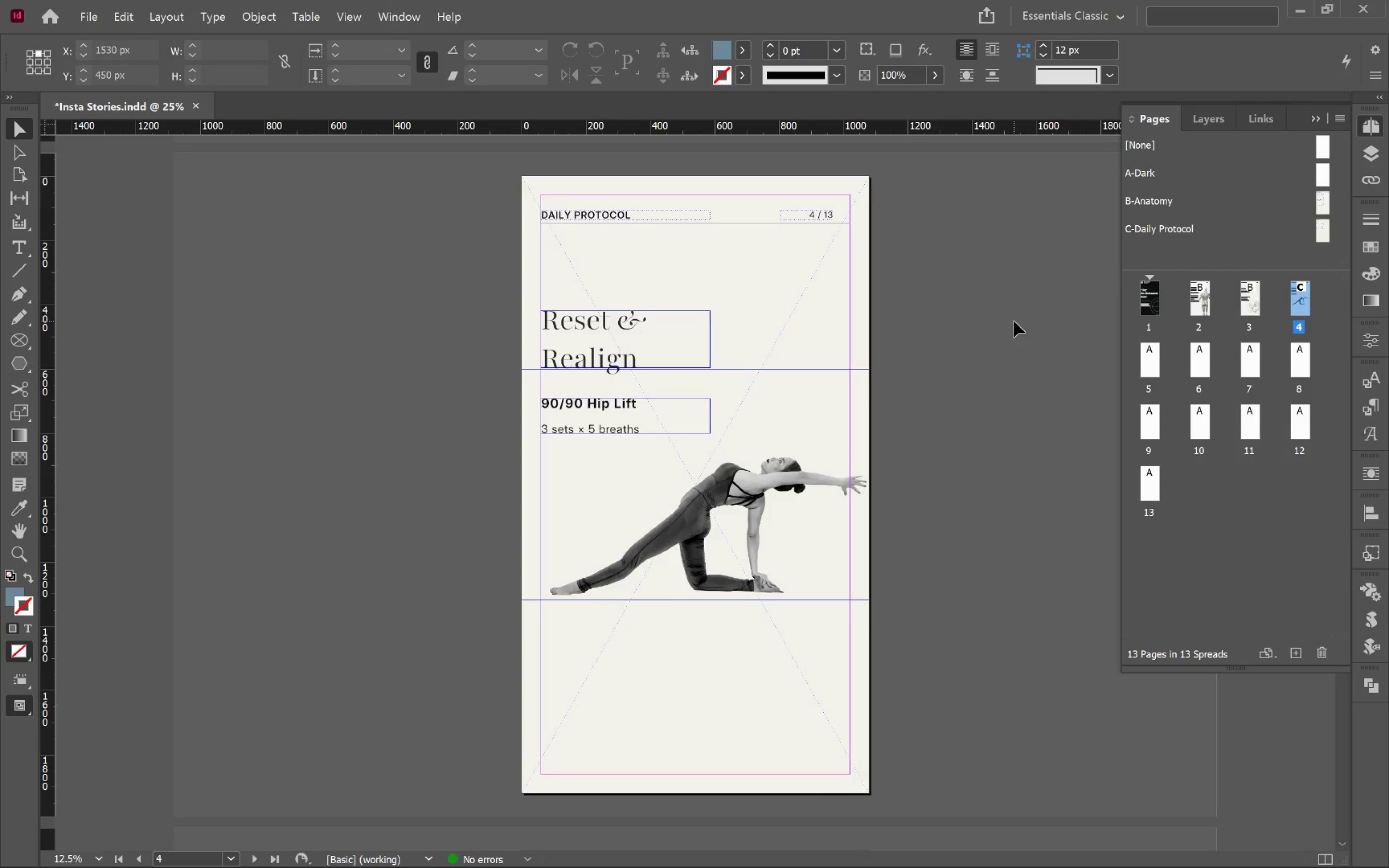 
left_click([1017, 341])
 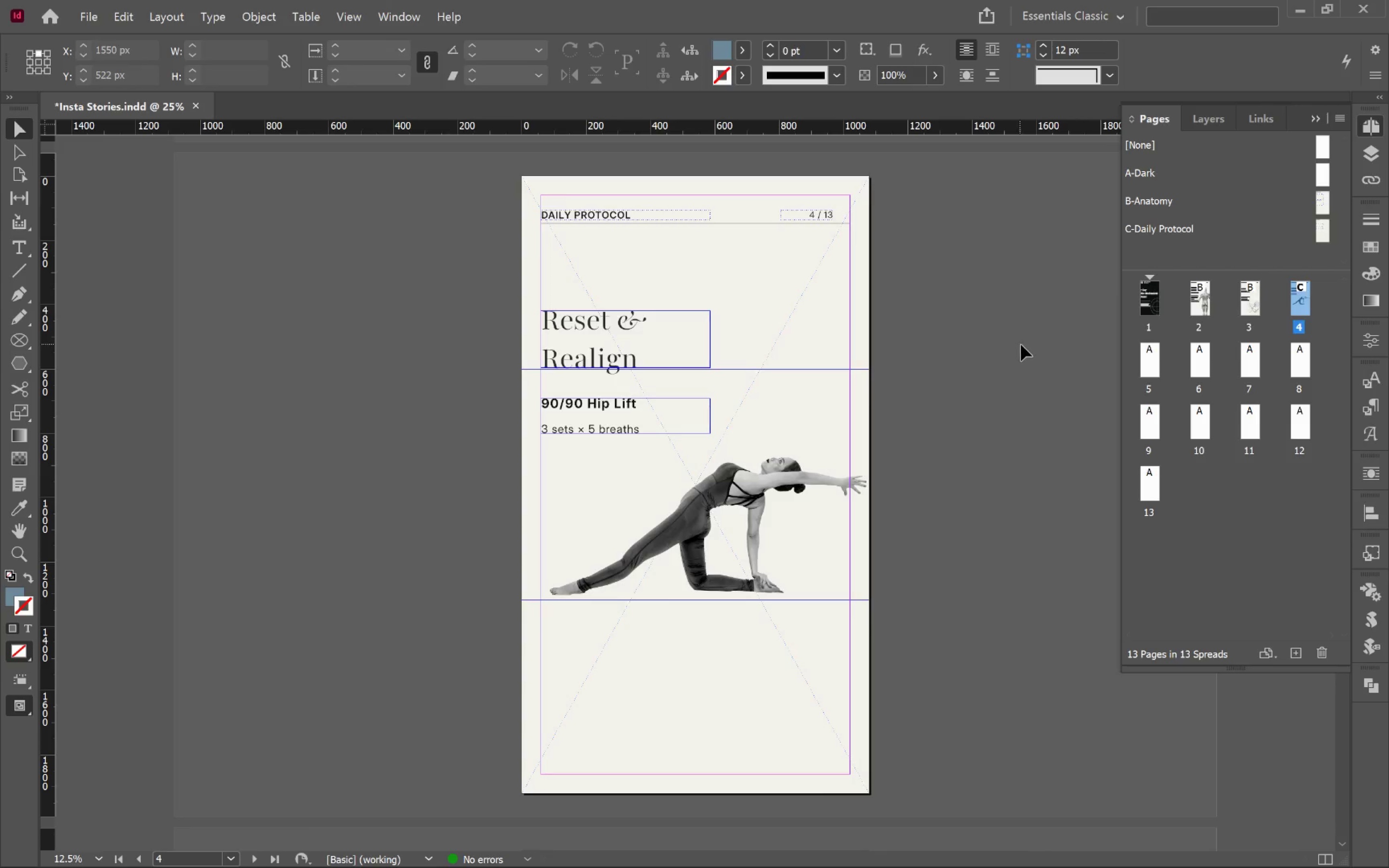 
key(W)
 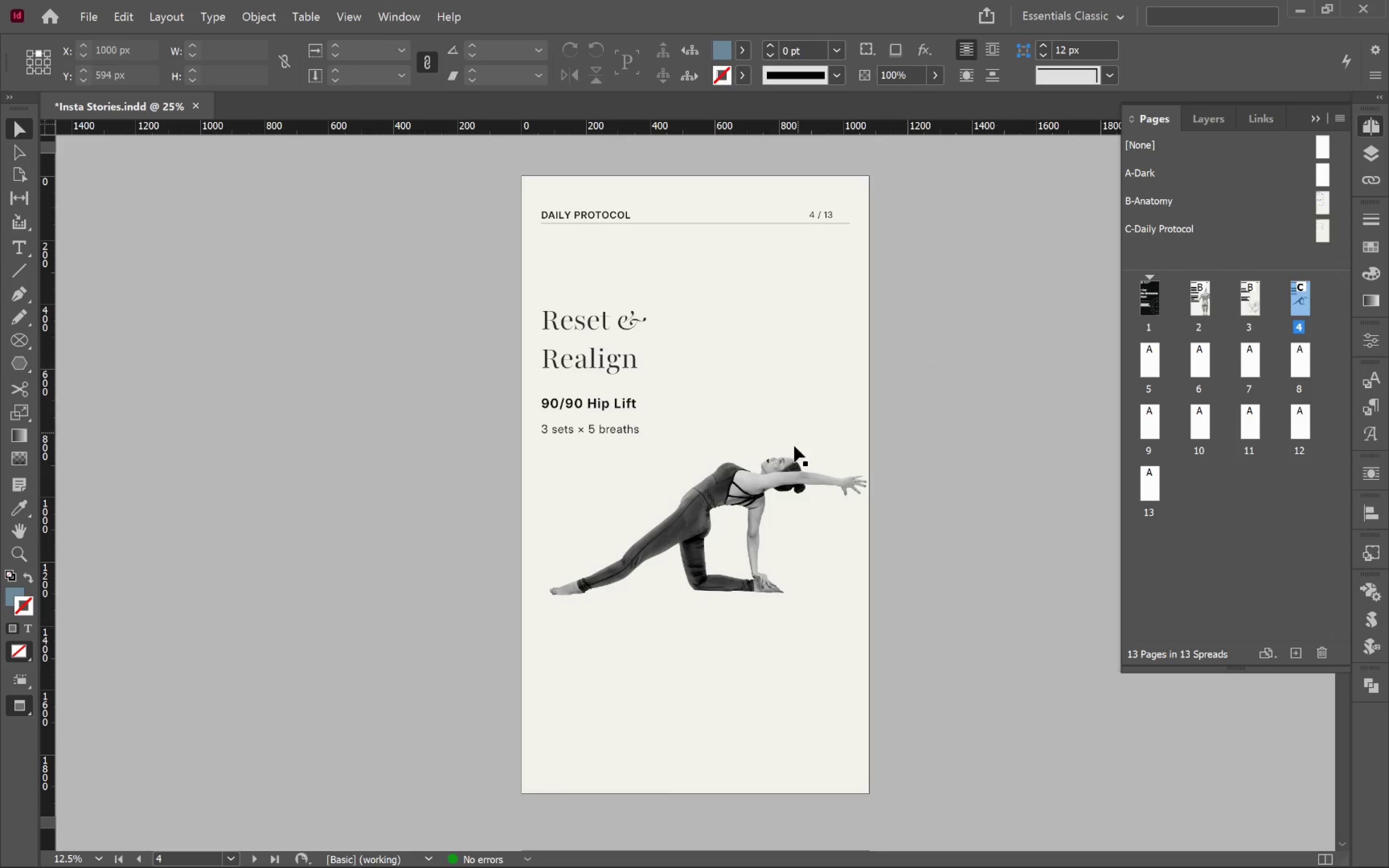 
left_click([793, 485])
 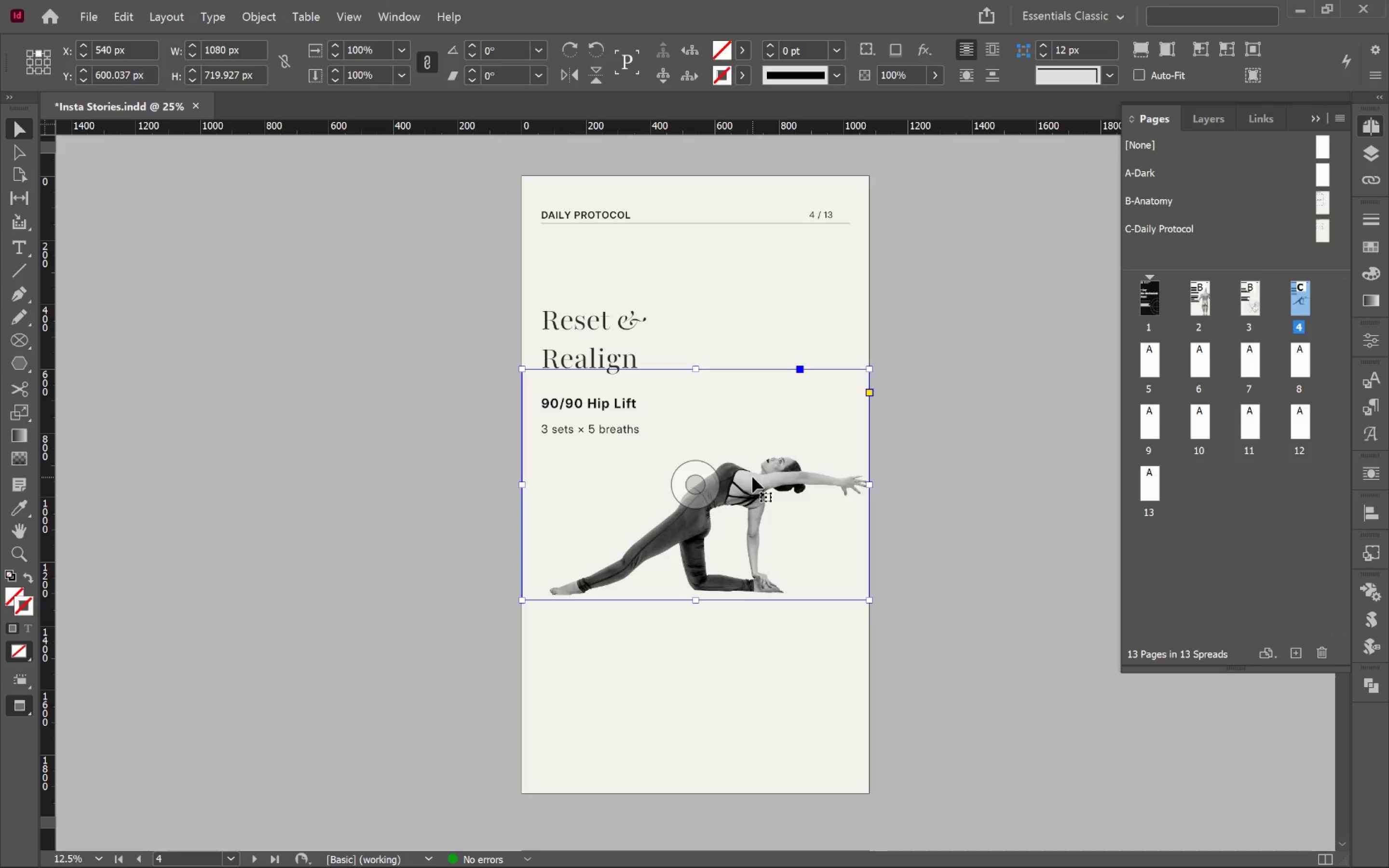 
left_click_drag(start_coordinate=[752, 477], to_coordinate=[751, 502])
 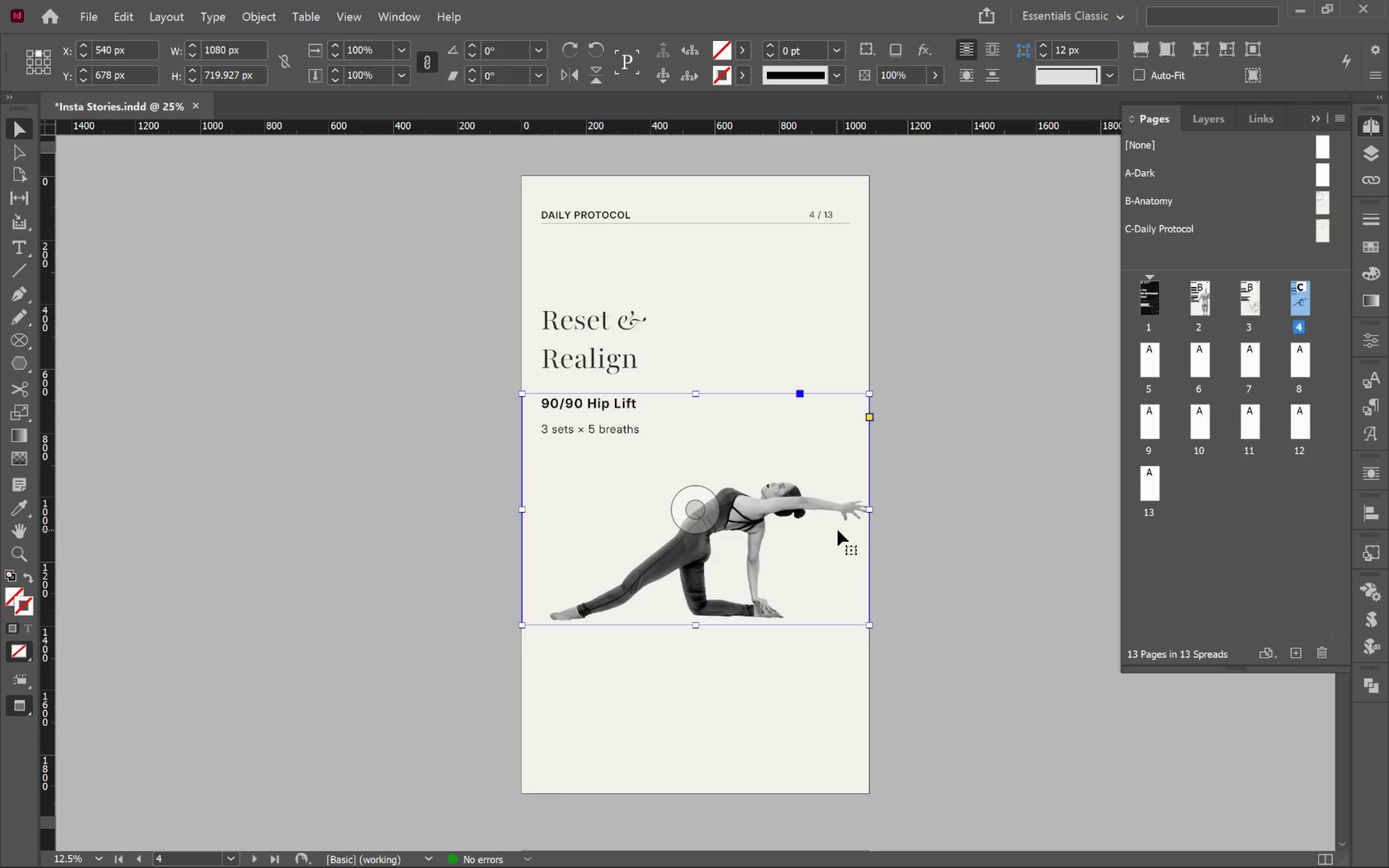 
hold_key(key=ShiftLeft, duration=1.09)
 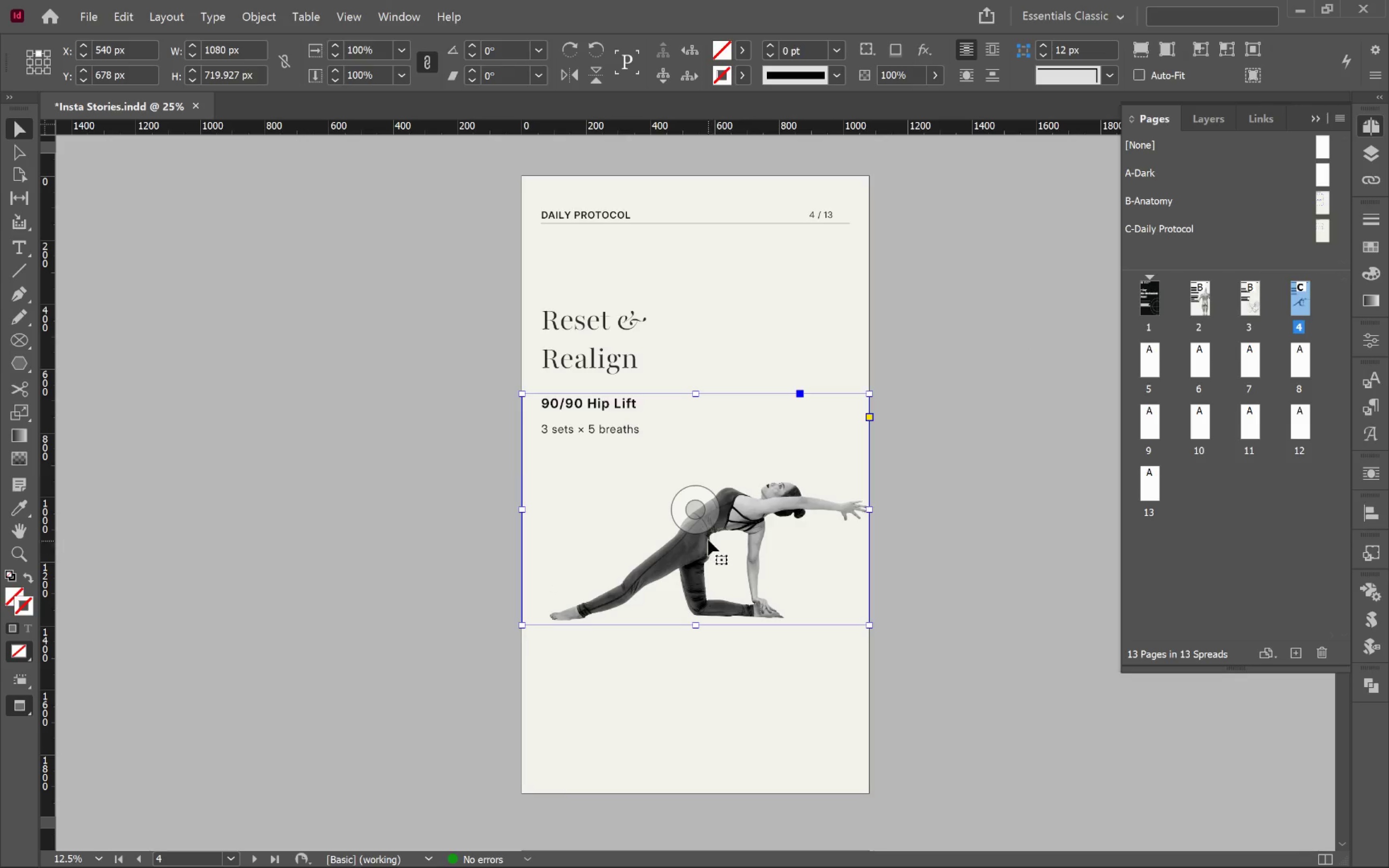 
left_click([697, 526])
 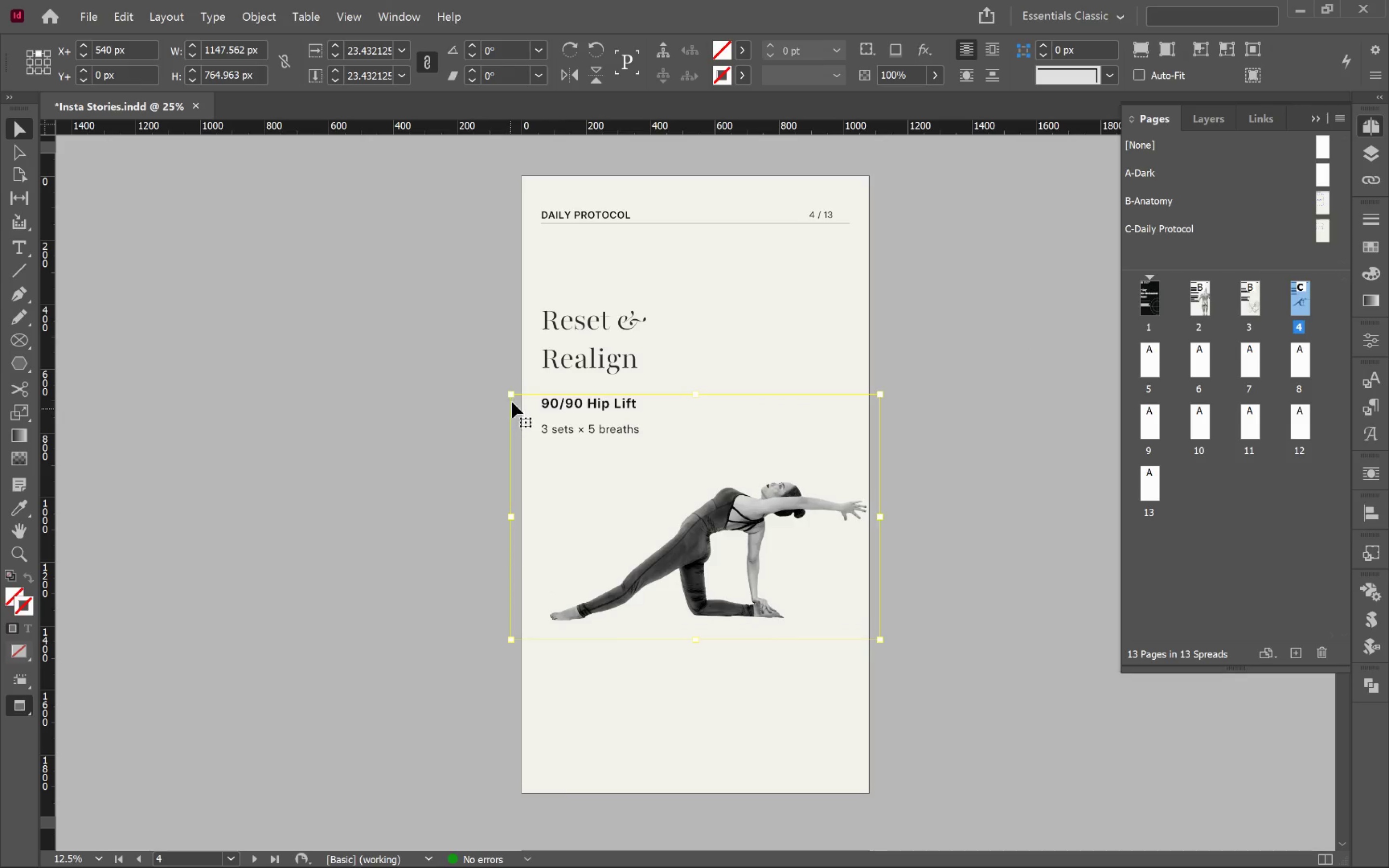 
left_click_drag(start_coordinate=[511, 396], to_coordinate=[496, 380])
 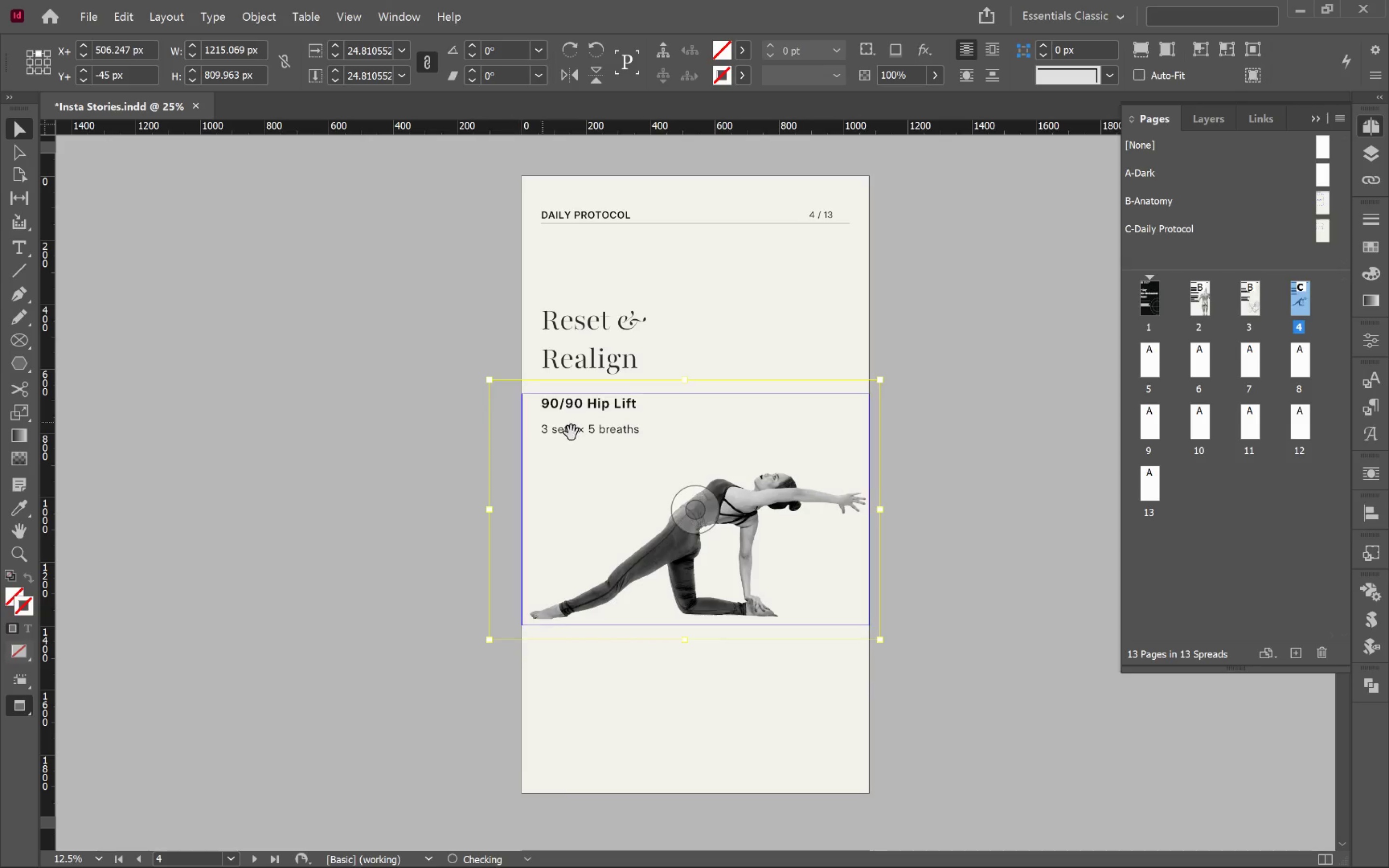 
hold_key(key=ShiftLeft, duration=1.66)
 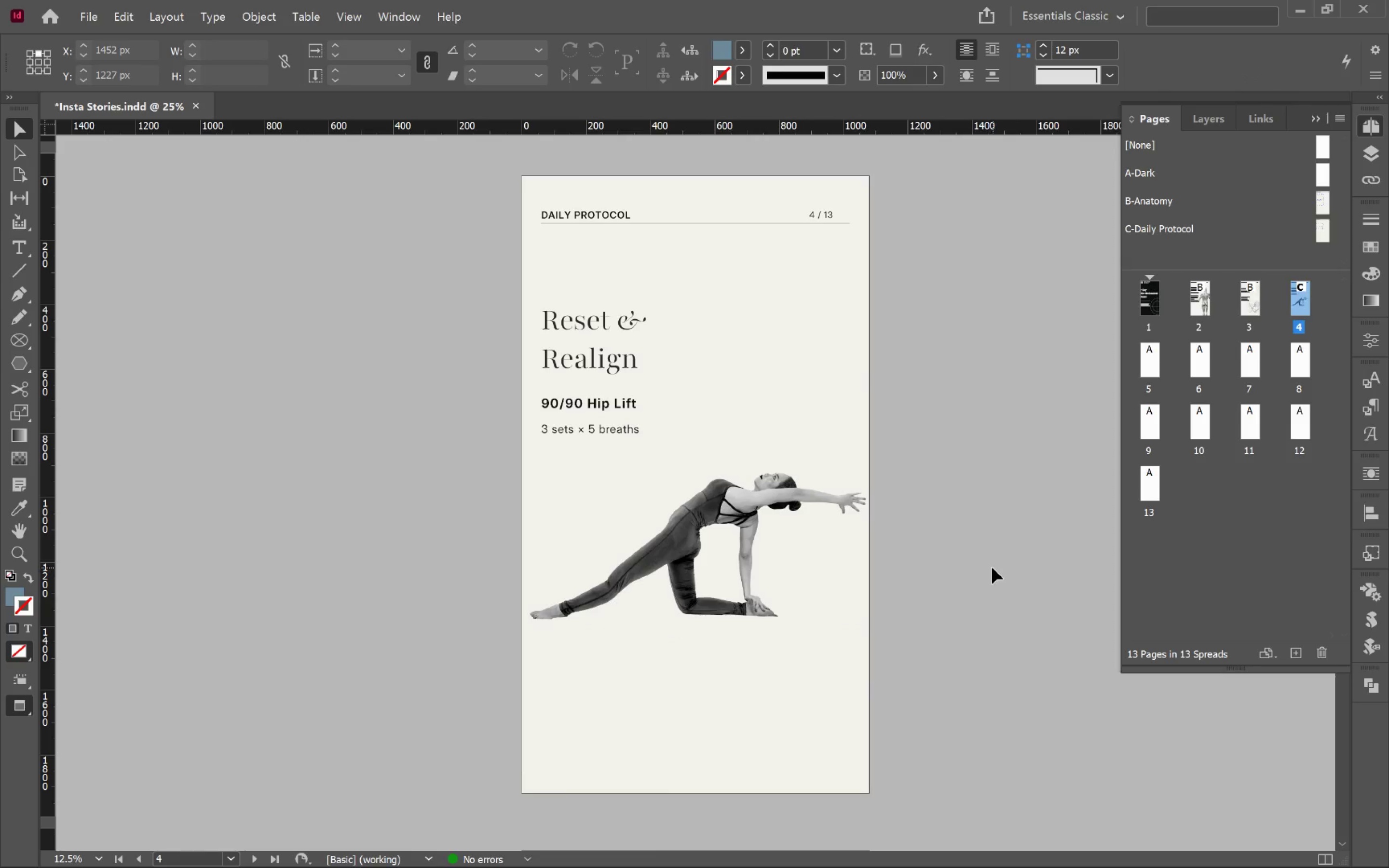 
left_click([991, 563])
 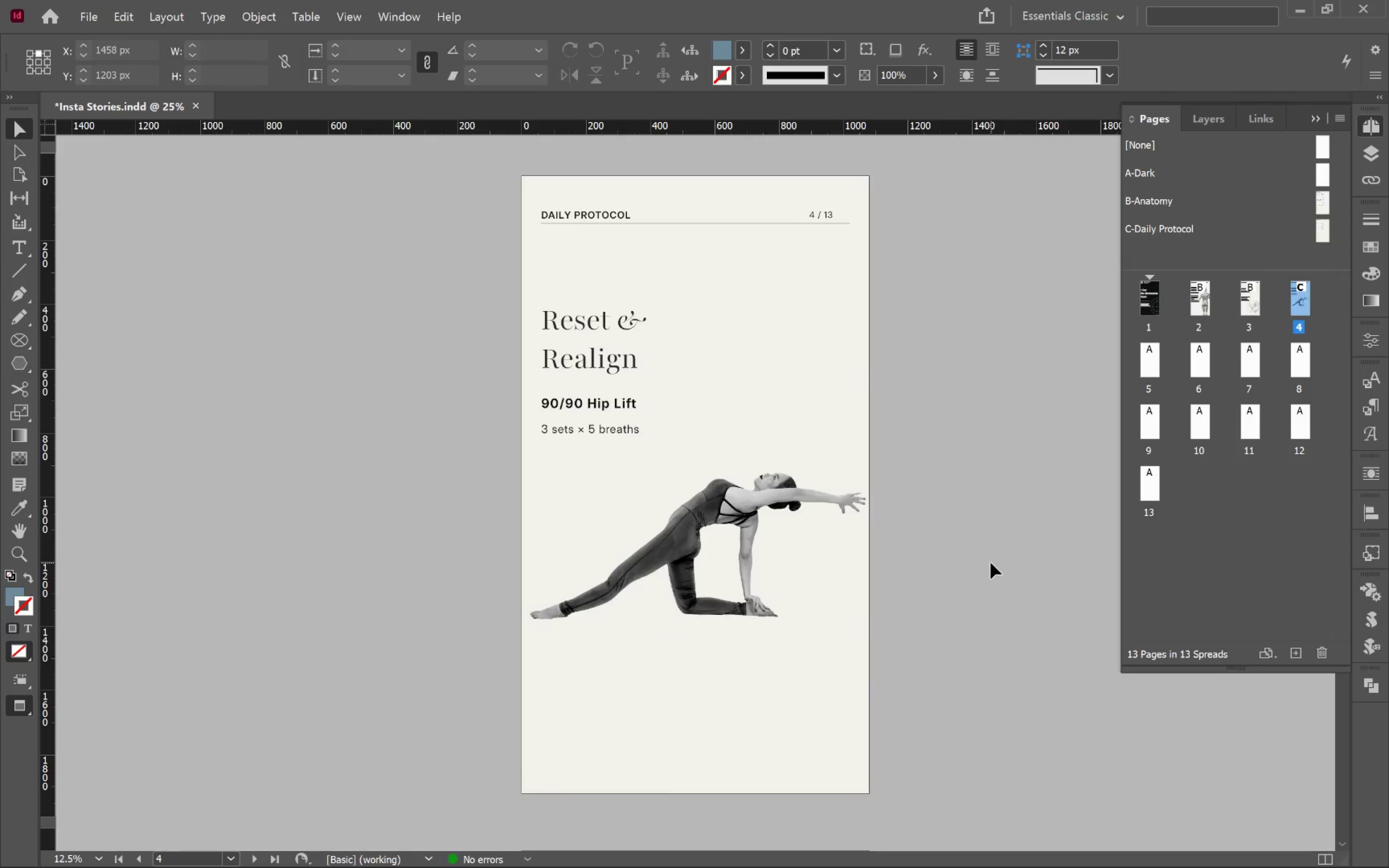 
key(Control+S)
 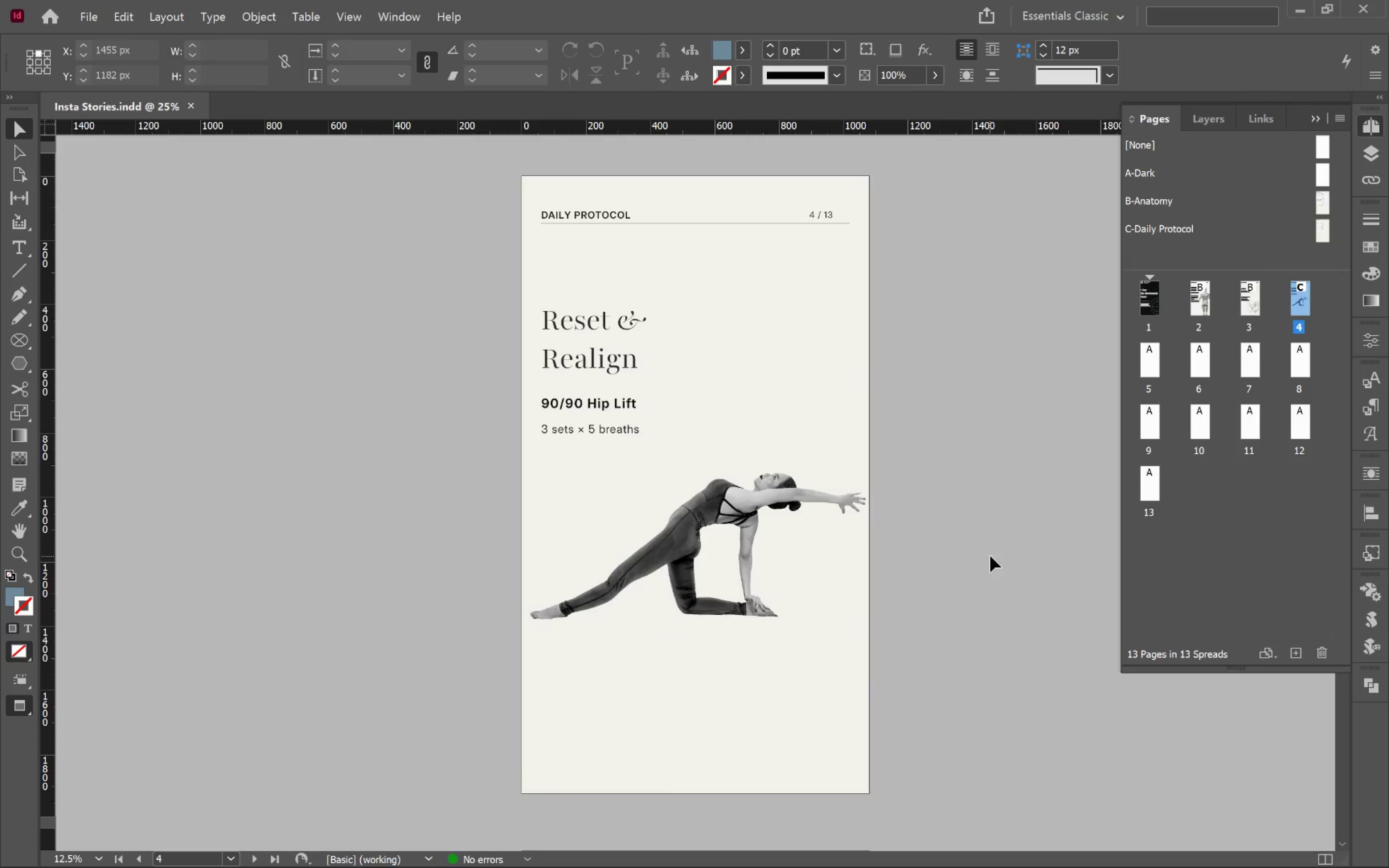 
wait(7.72)
 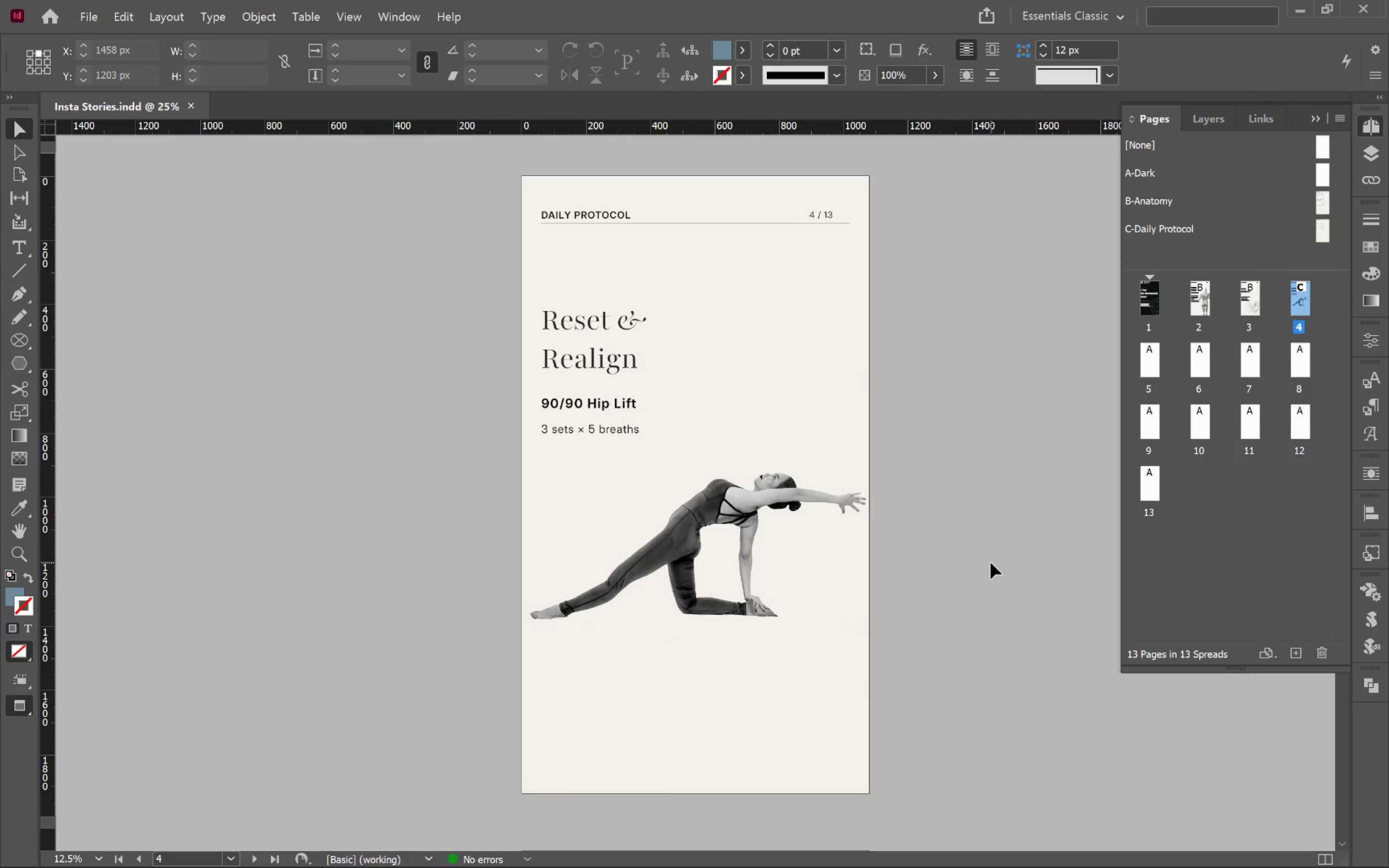 
key(Alt+Tab)
 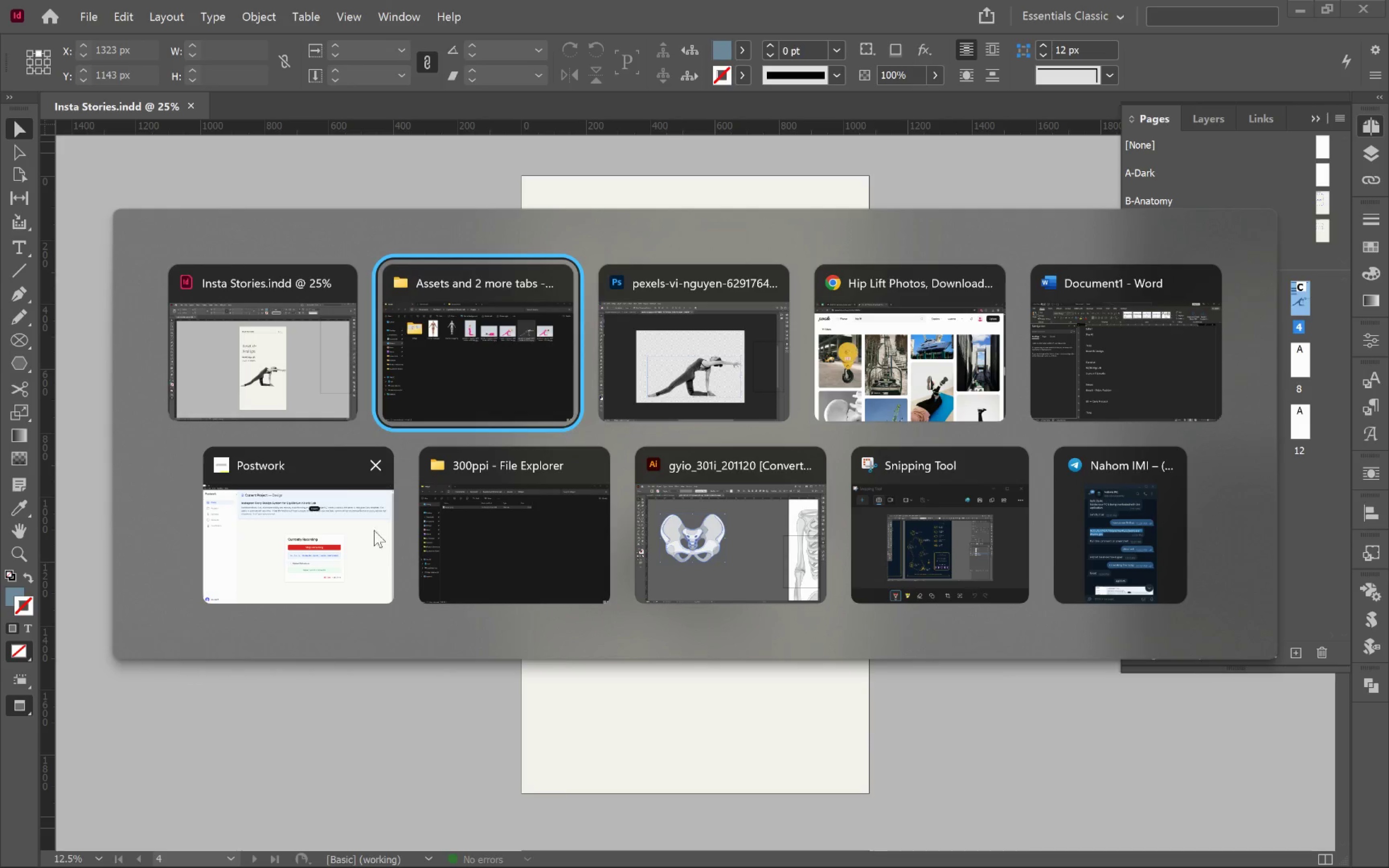 
left_click([245, 490])